 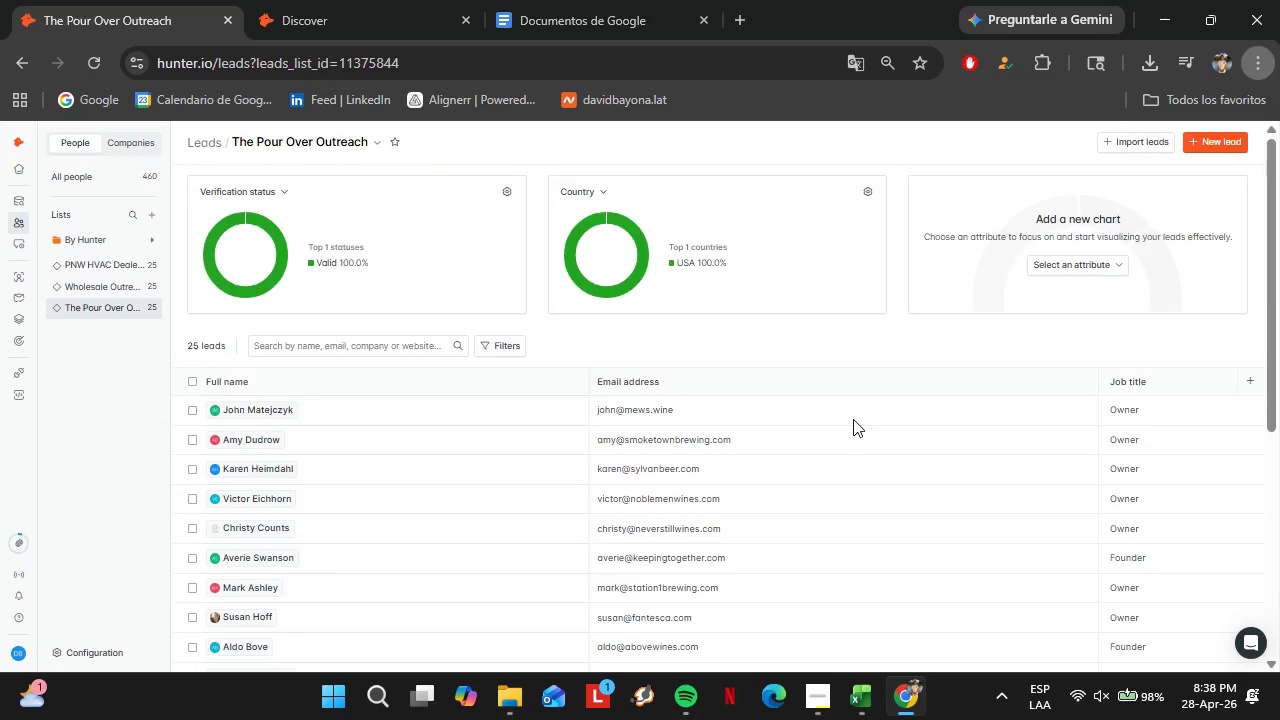 
scroll: coordinate [647, 509], scroll_direction: up, amount: 3.0
 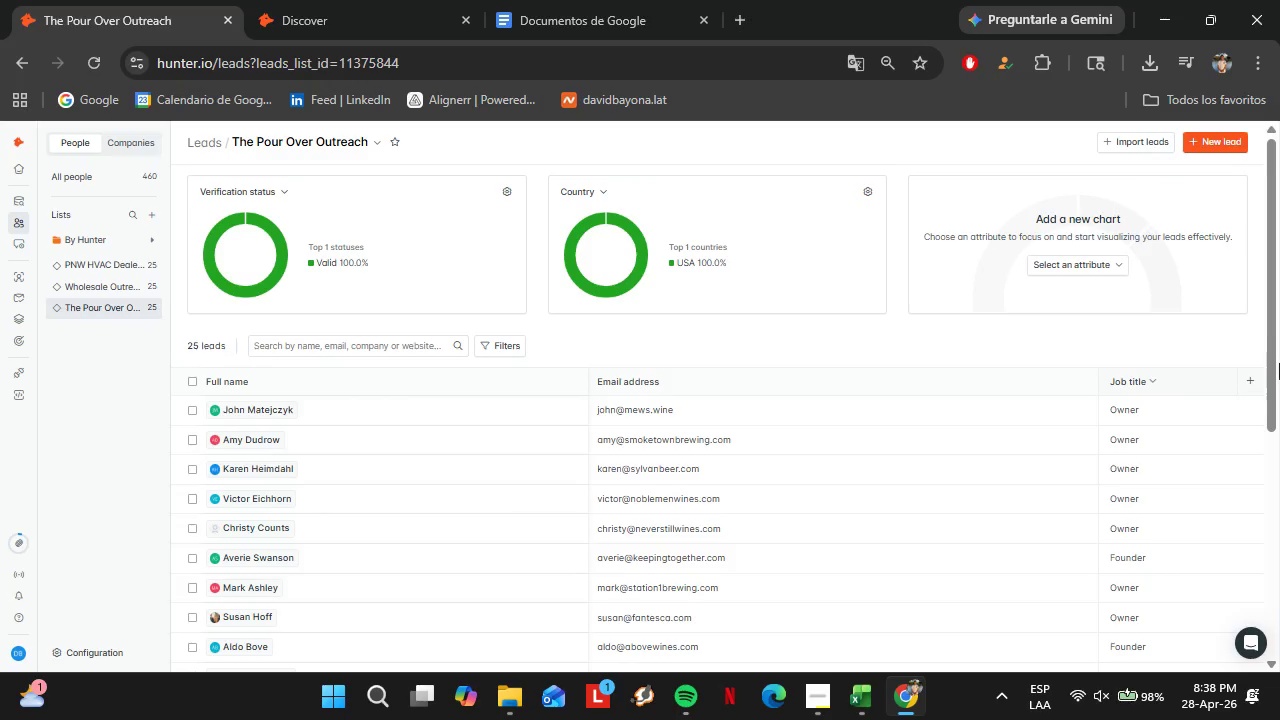 
wait(39.66)
 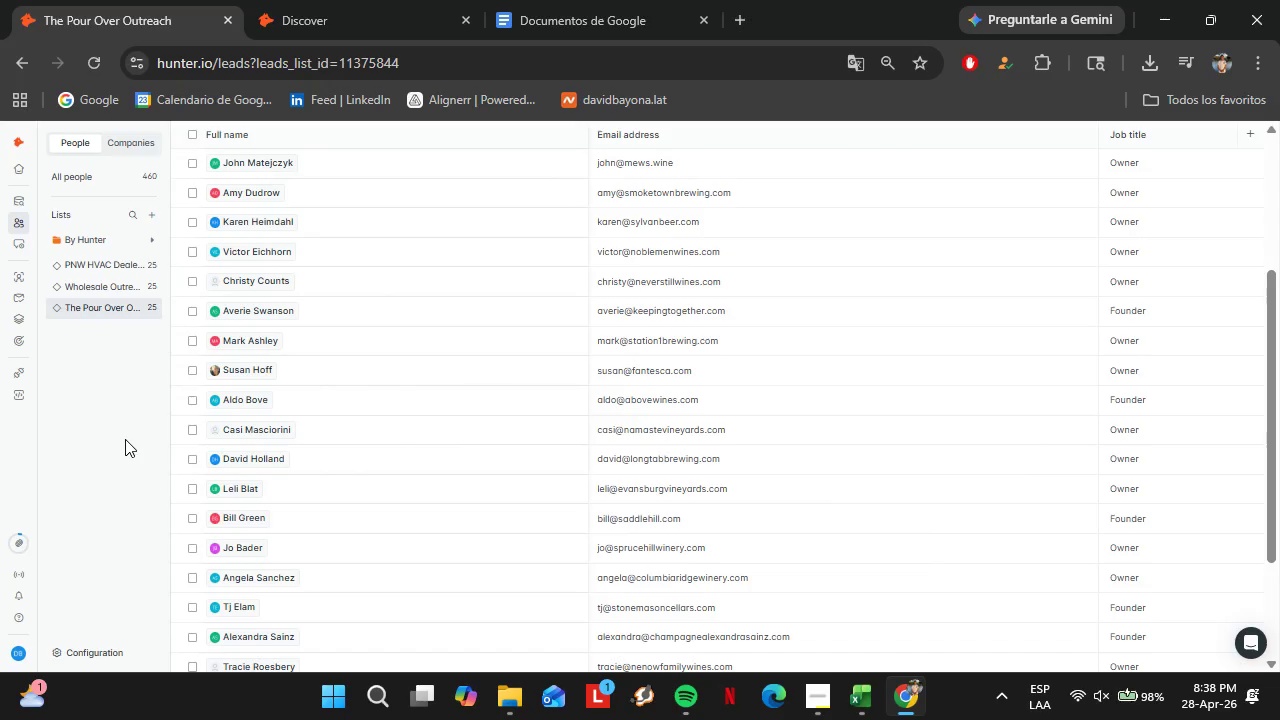 
left_click_drag(start_coordinate=[1272, 325], to_coordinate=[1279, 452])
 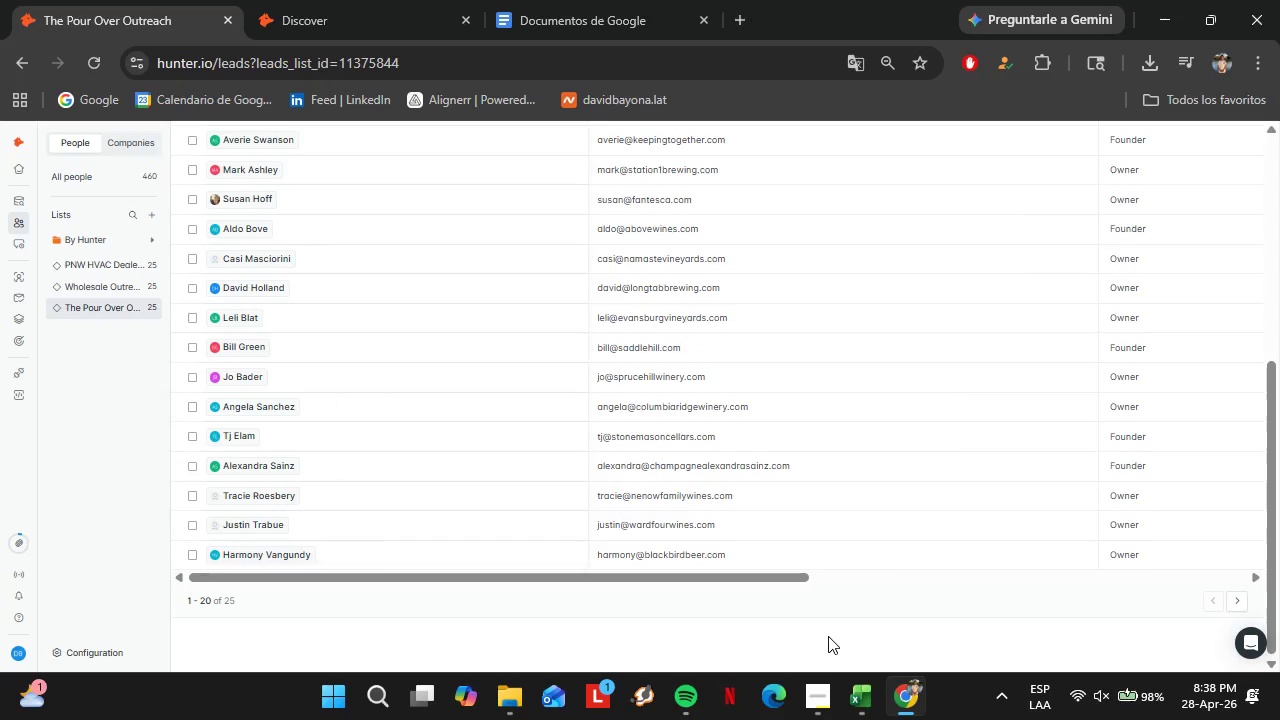 
wait(10.27)
 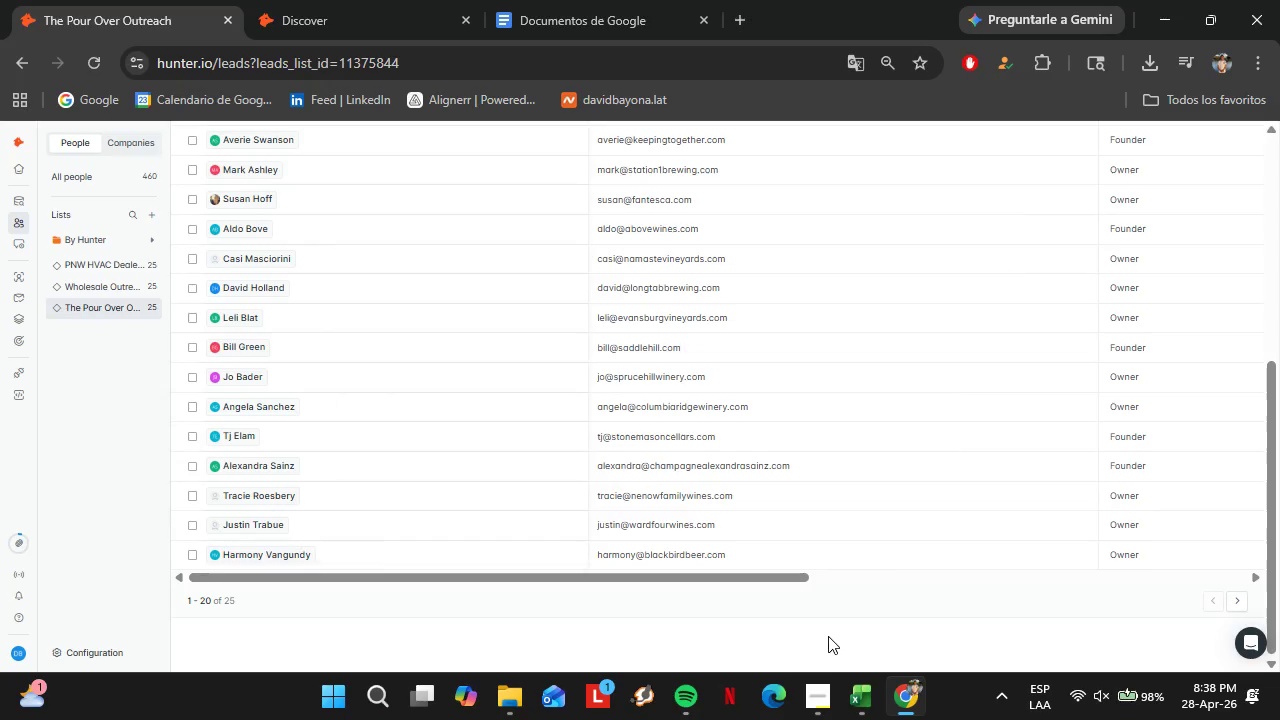 
left_click([1242, 604])
 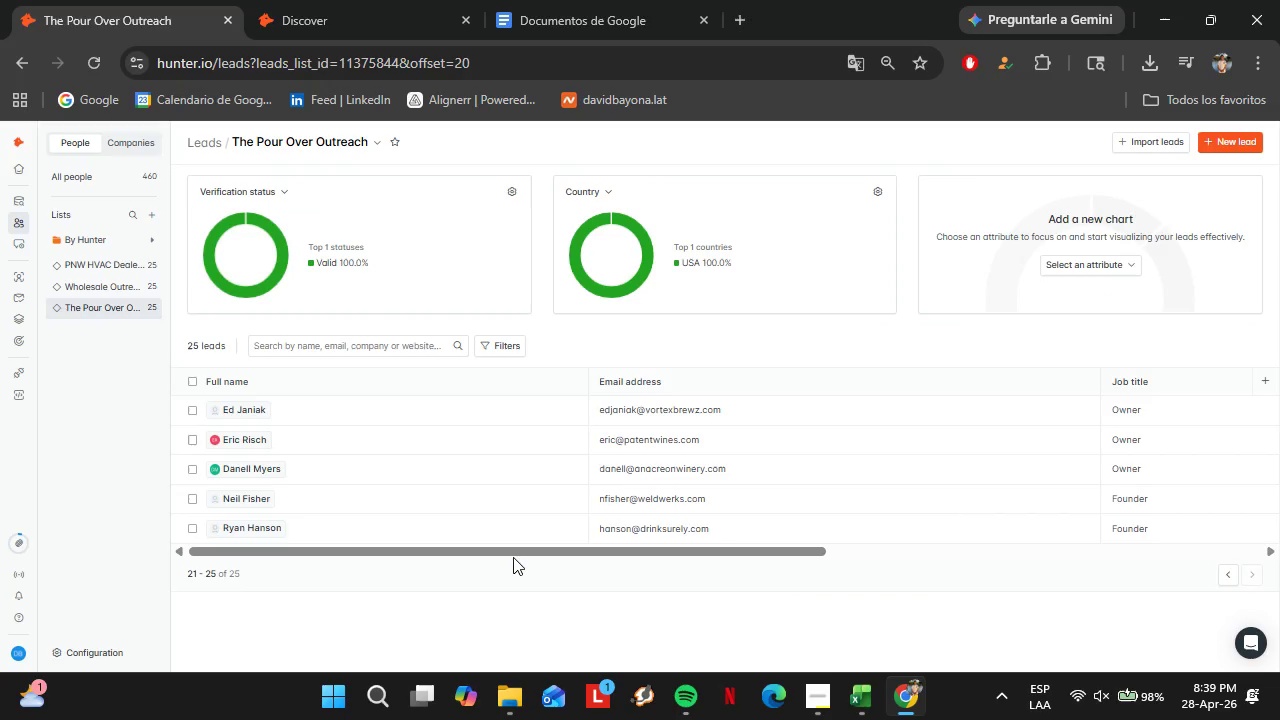 
wait(7.05)
 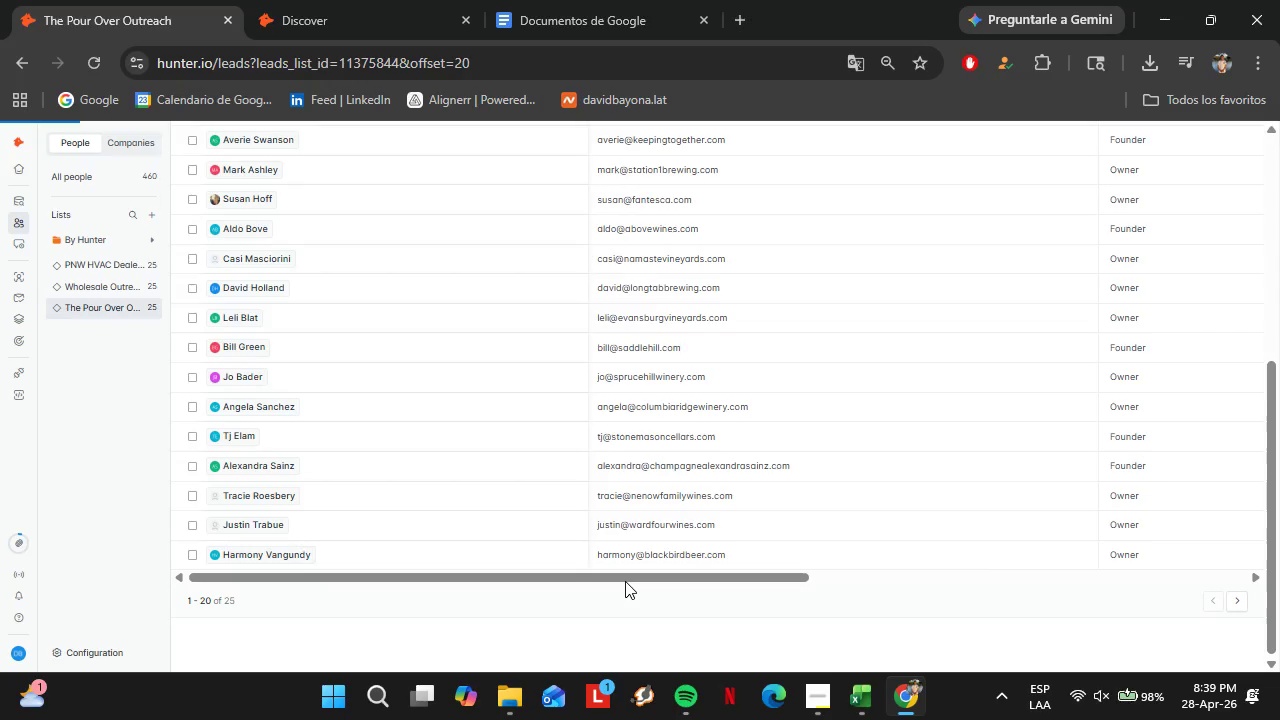 
left_click_drag(start_coordinate=[511, 551], to_coordinate=[392, 616])
 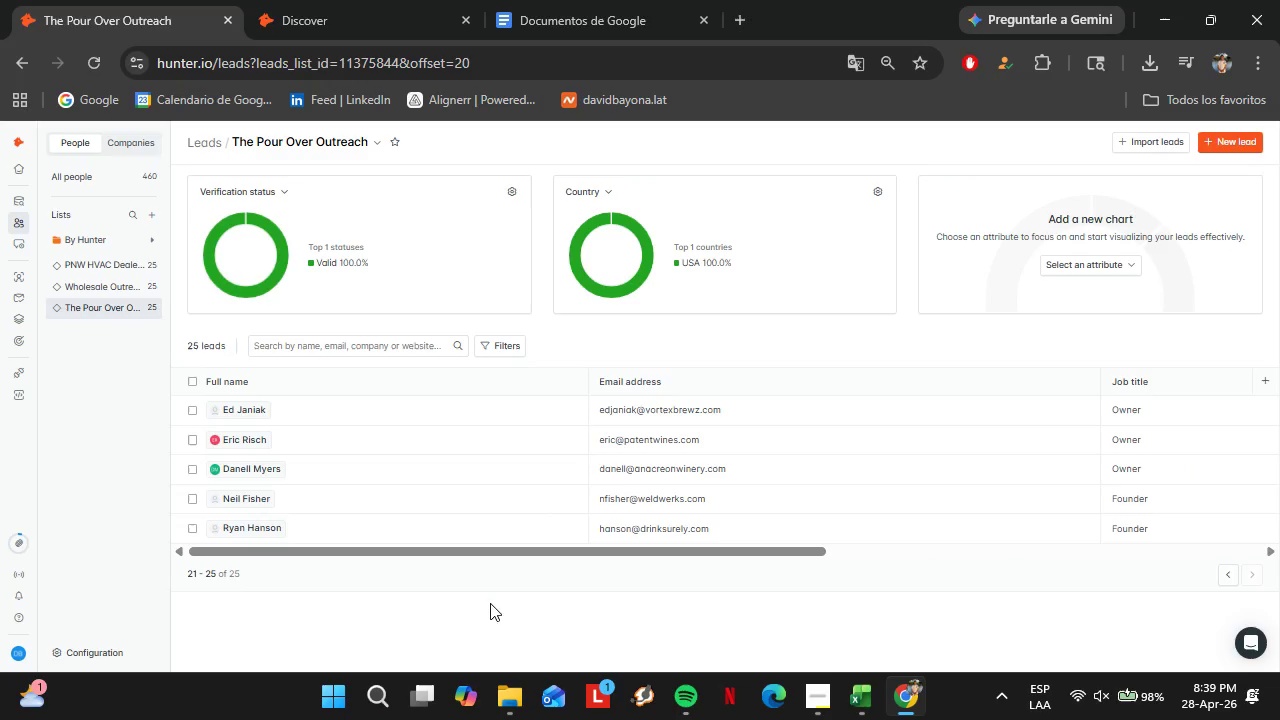 
left_click_drag(start_coordinate=[782, 556], to_coordinate=[1232, 573])
 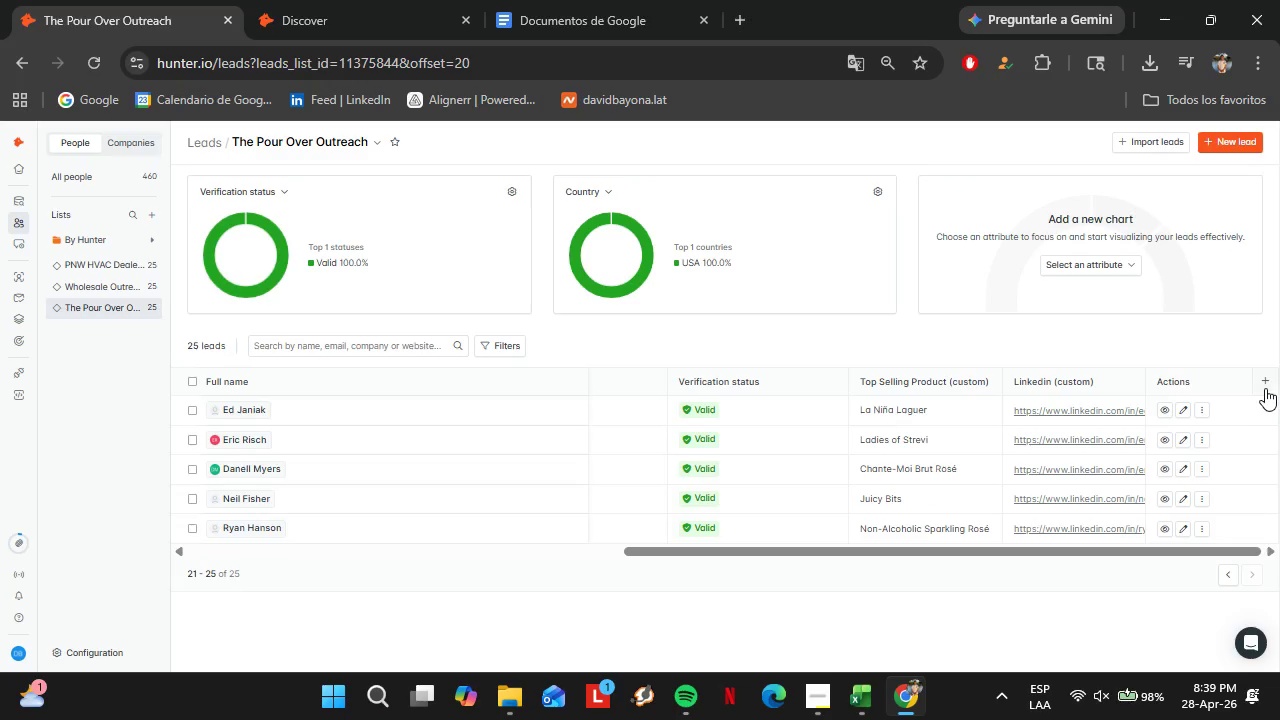 
scroll: coordinate [959, 550], scroll_direction: down, amount: 1.0
 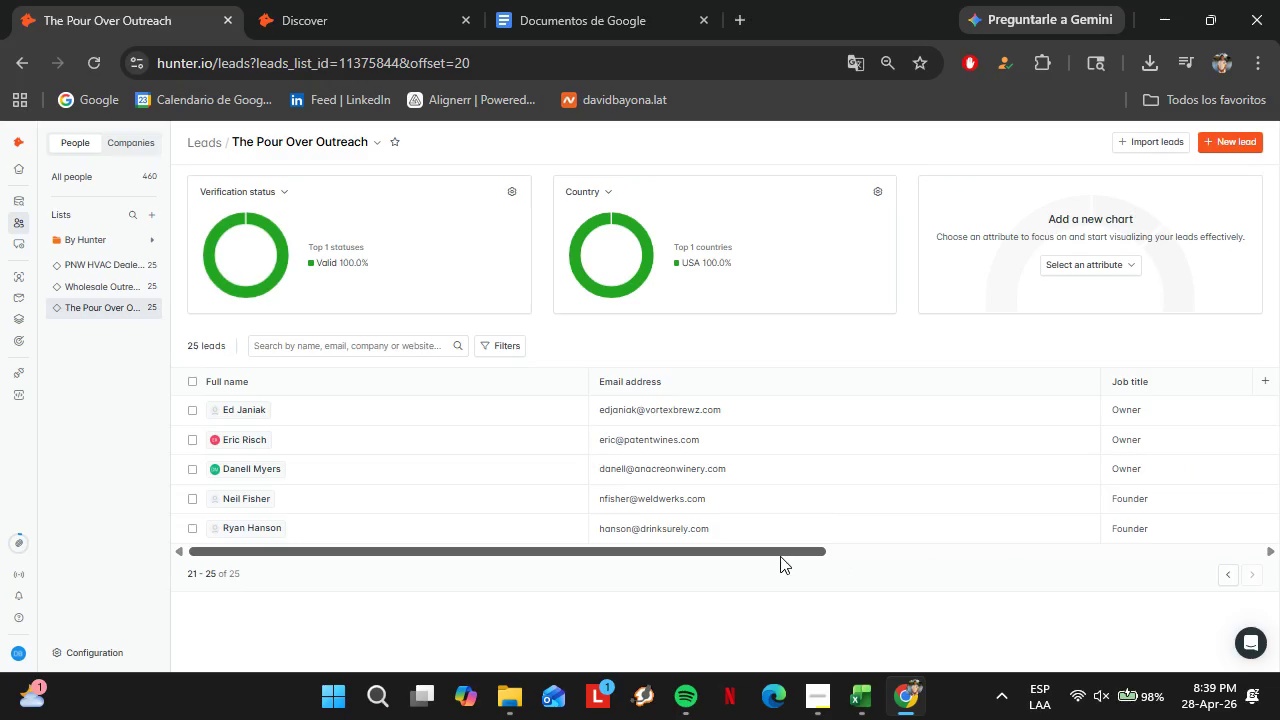 
left_click([1265, 383])
 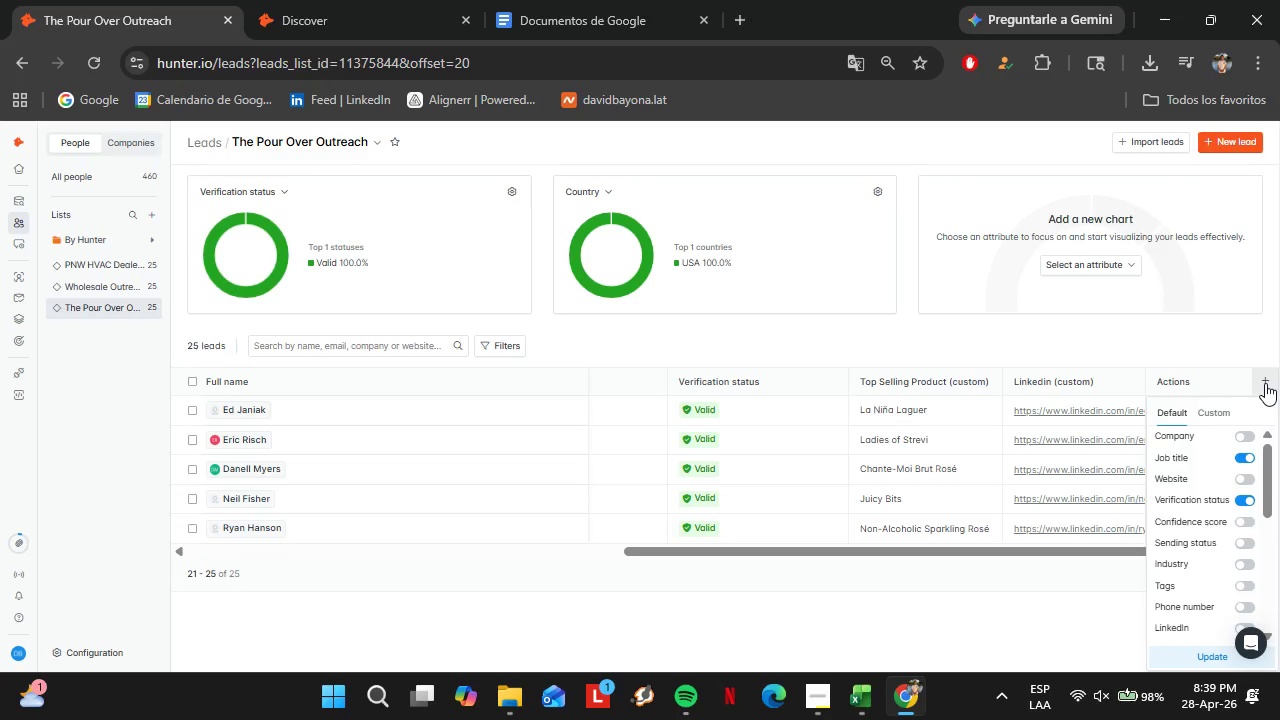 
left_click_drag(start_coordinate=[899, 554], to_coordinate=[448, 553])
 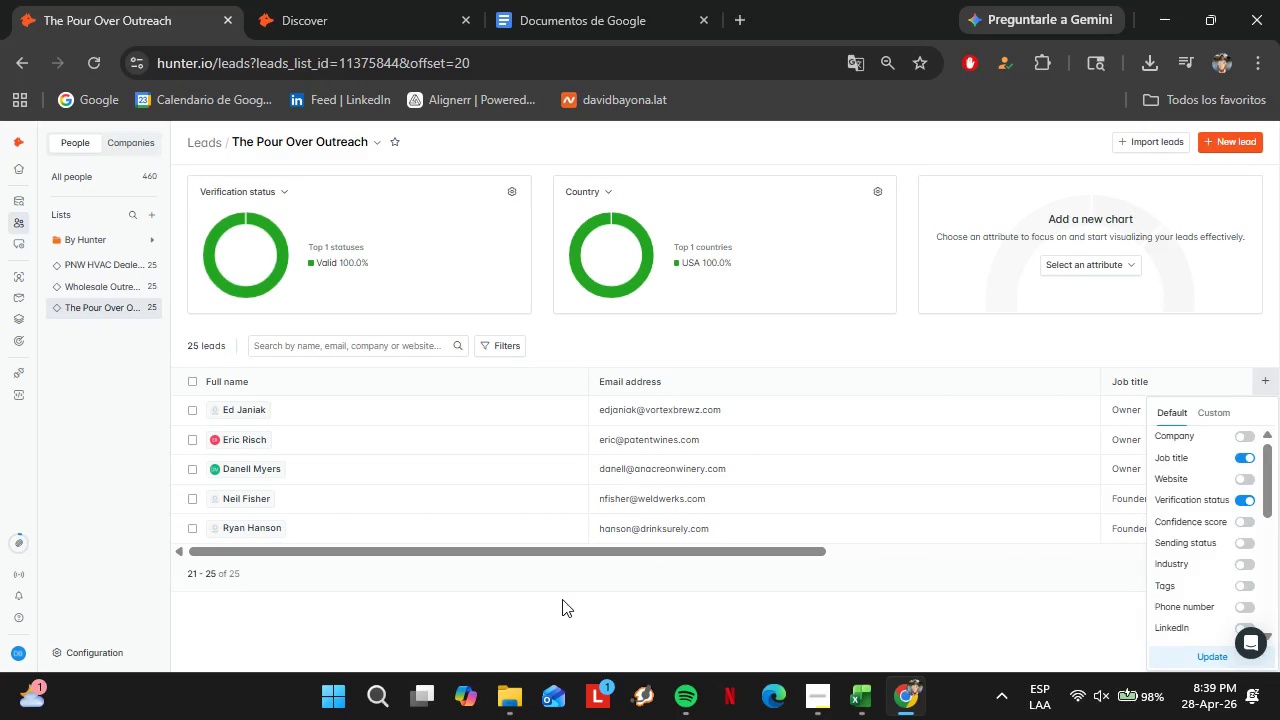 
left_click([562, 599])
 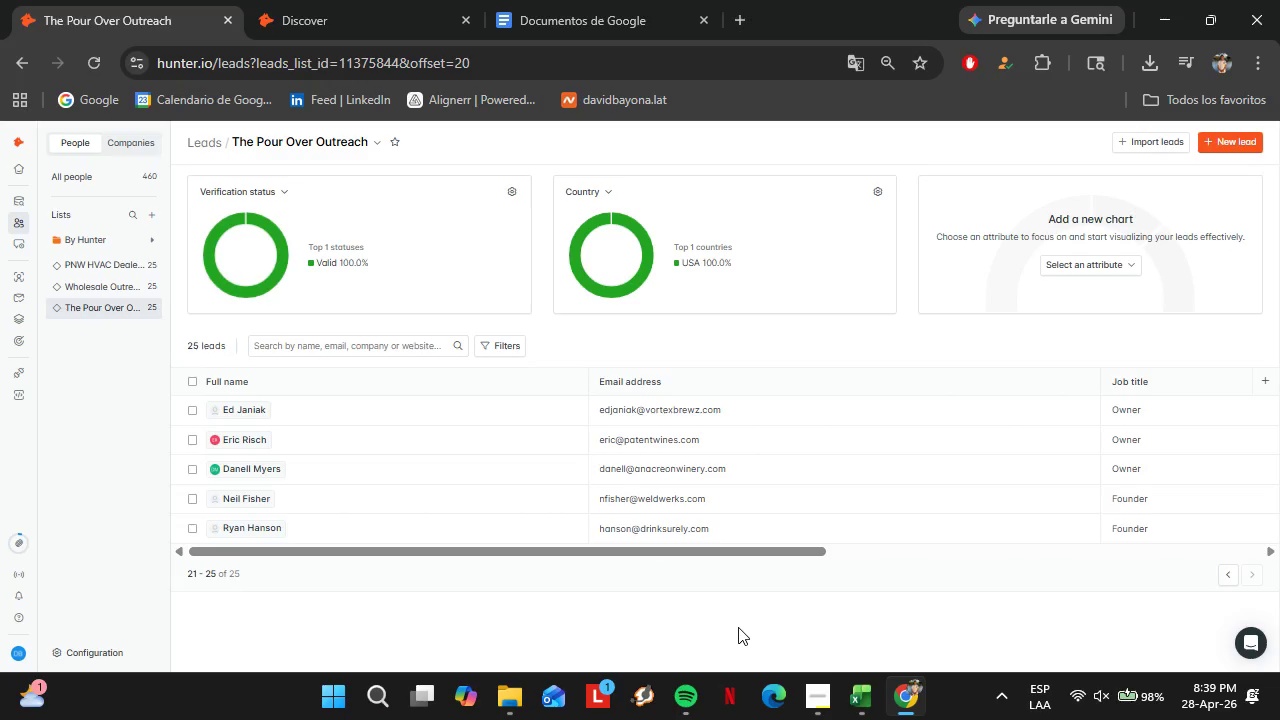 
wait(16.17)
 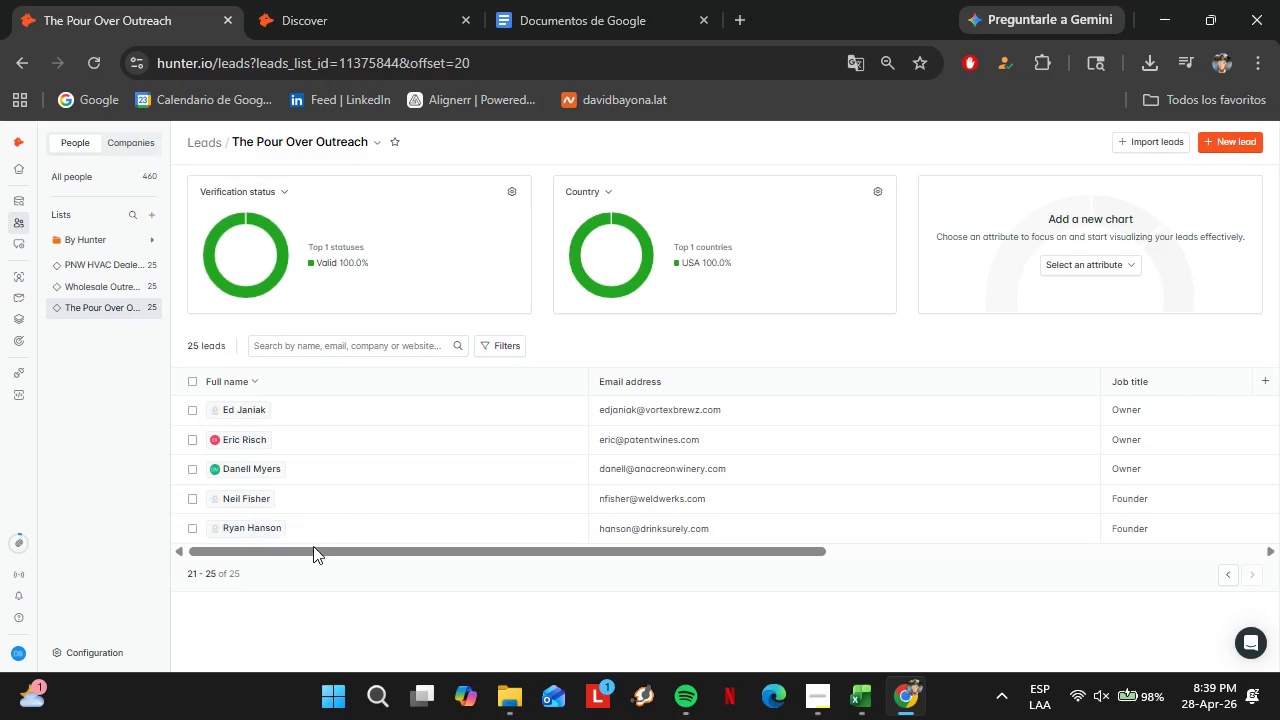 
left_click_drag(start_coordinate=[318, 546], to_coordinate=[243, 576])
 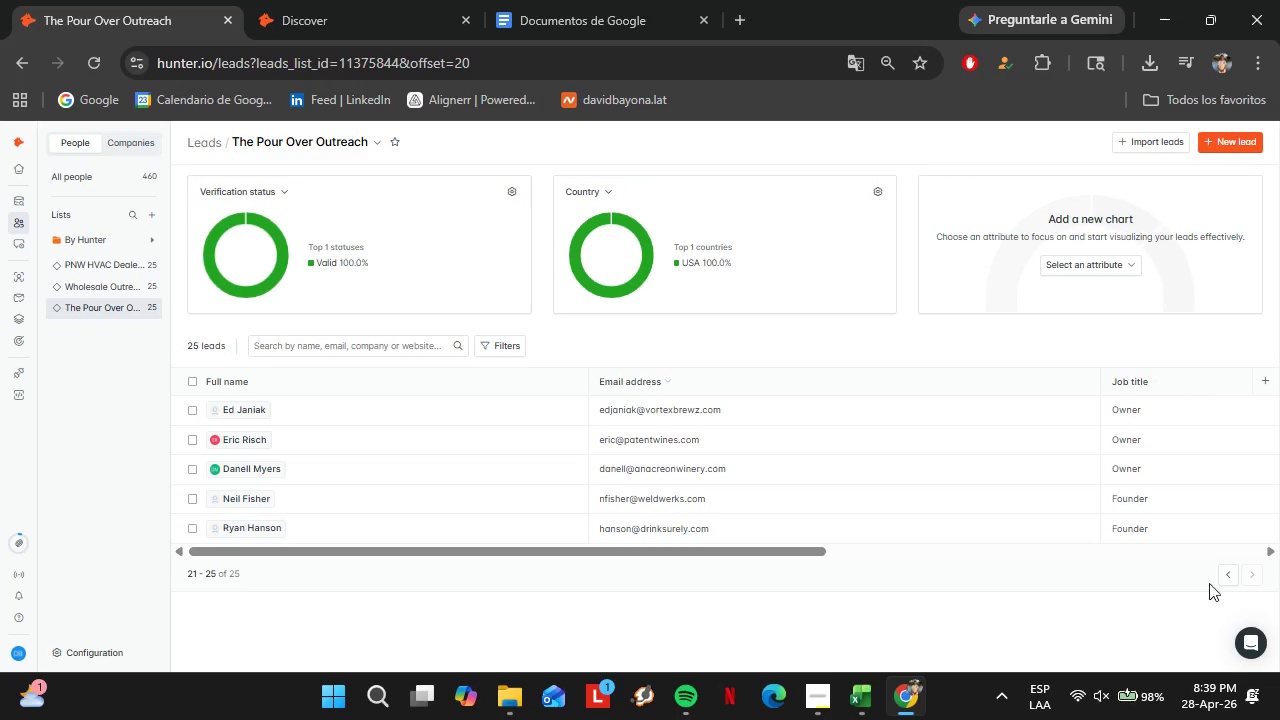 
scroll: coordinate [205, 512], scroll_direction: down, amount: 8.0
 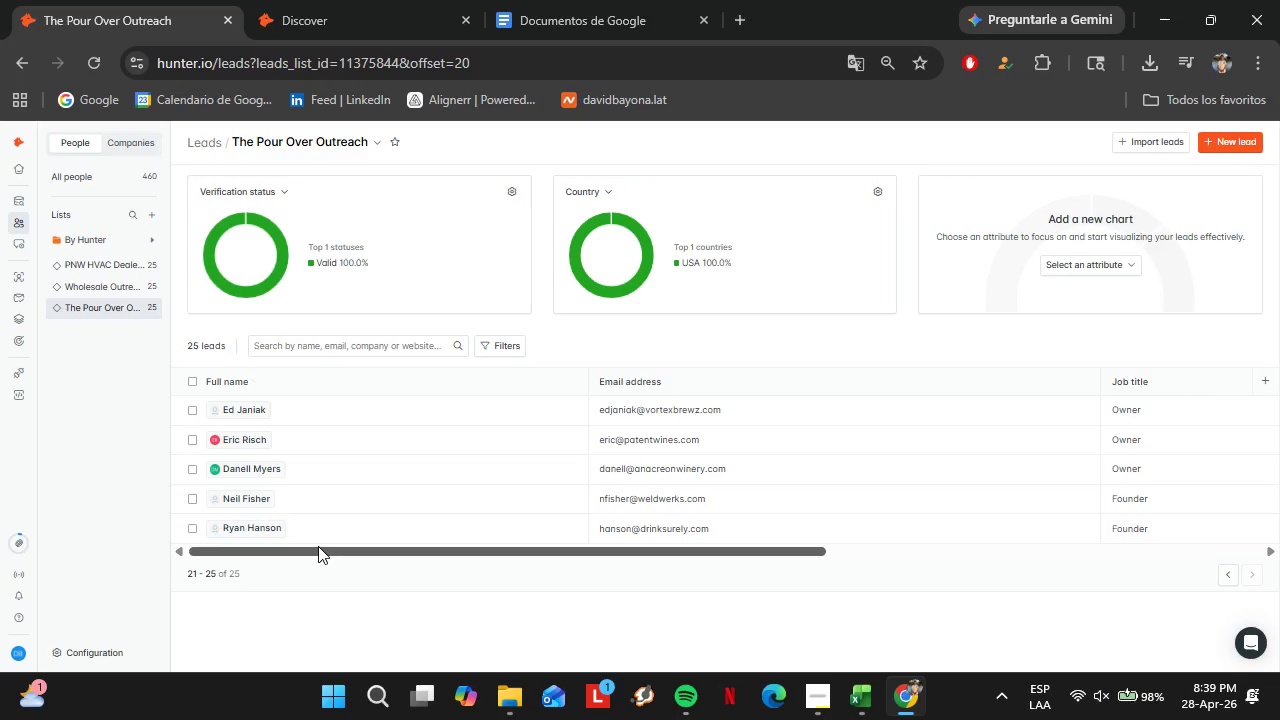 
left_click([1228, 580])
 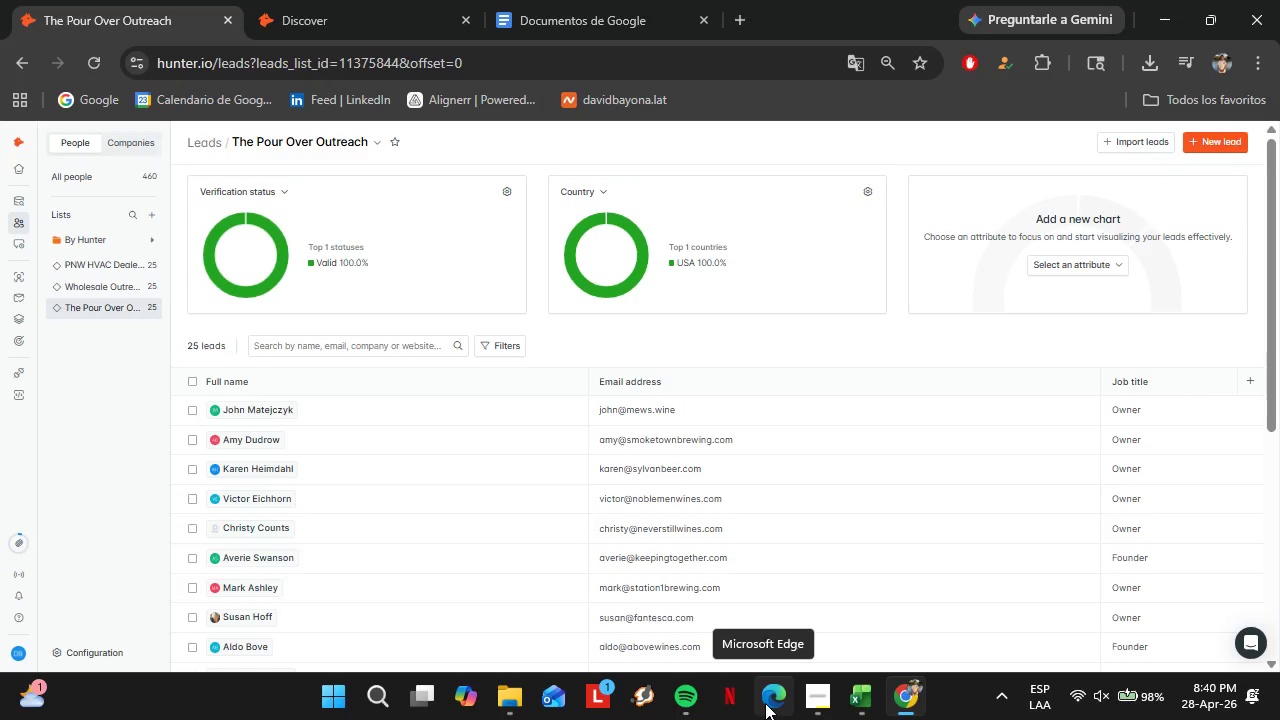 
wait(34.61)
 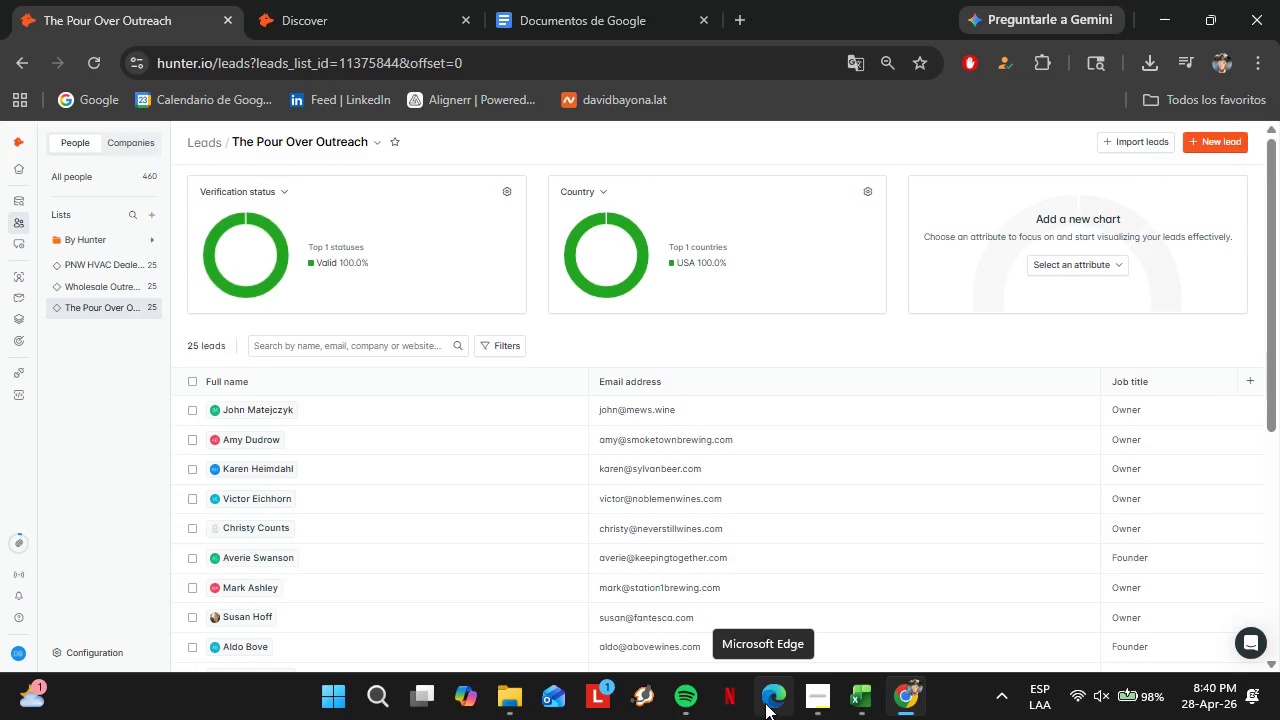 
left_click([16, 242])
 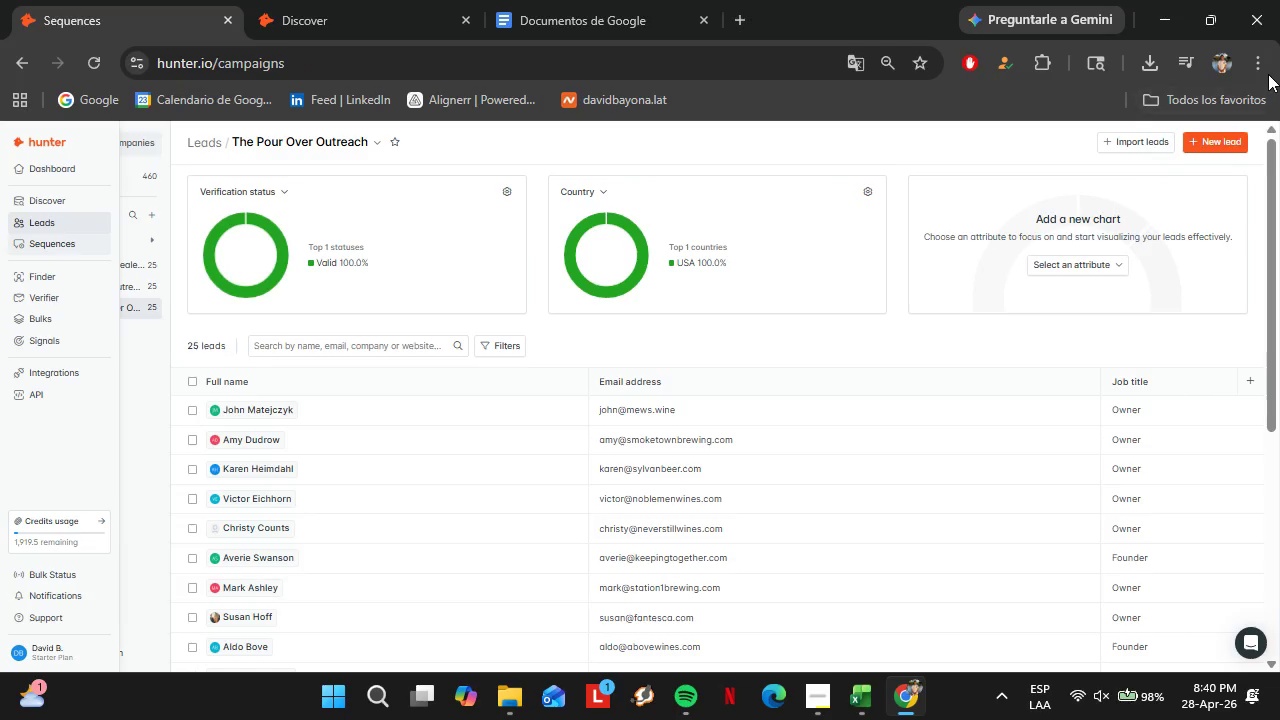 
left_click([1268, 61])
 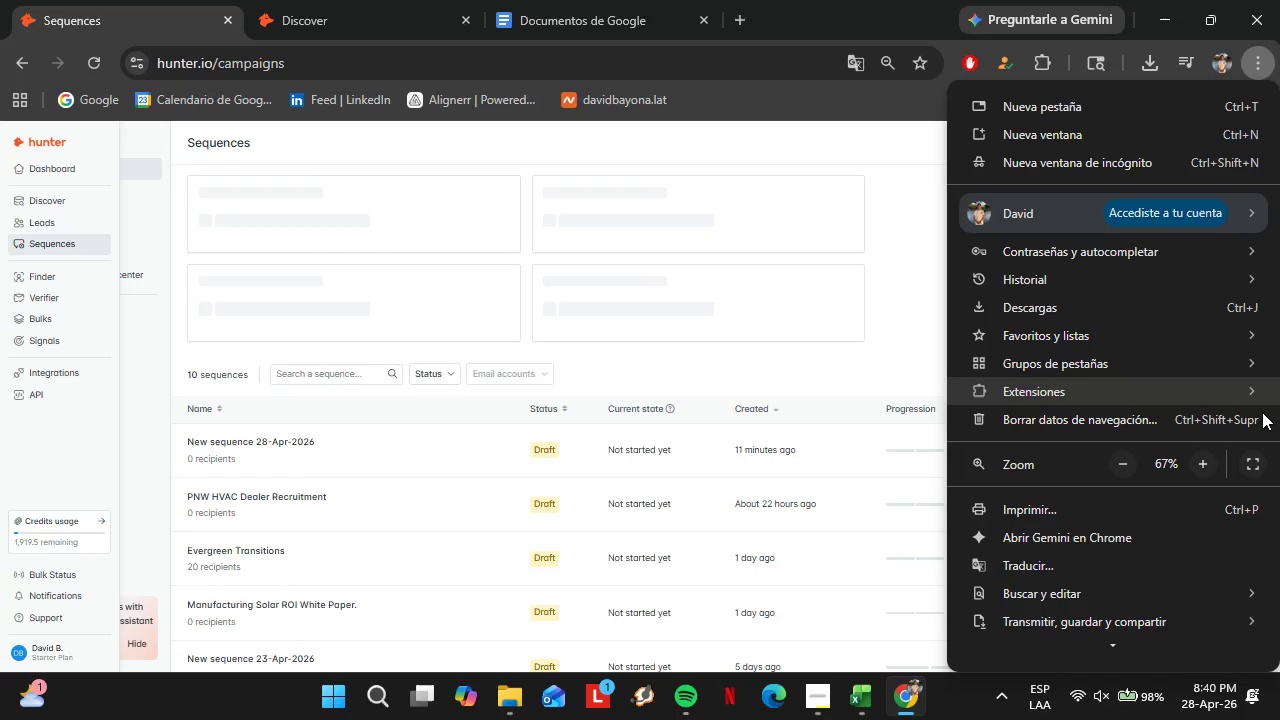 
double_click([1211, 465])
 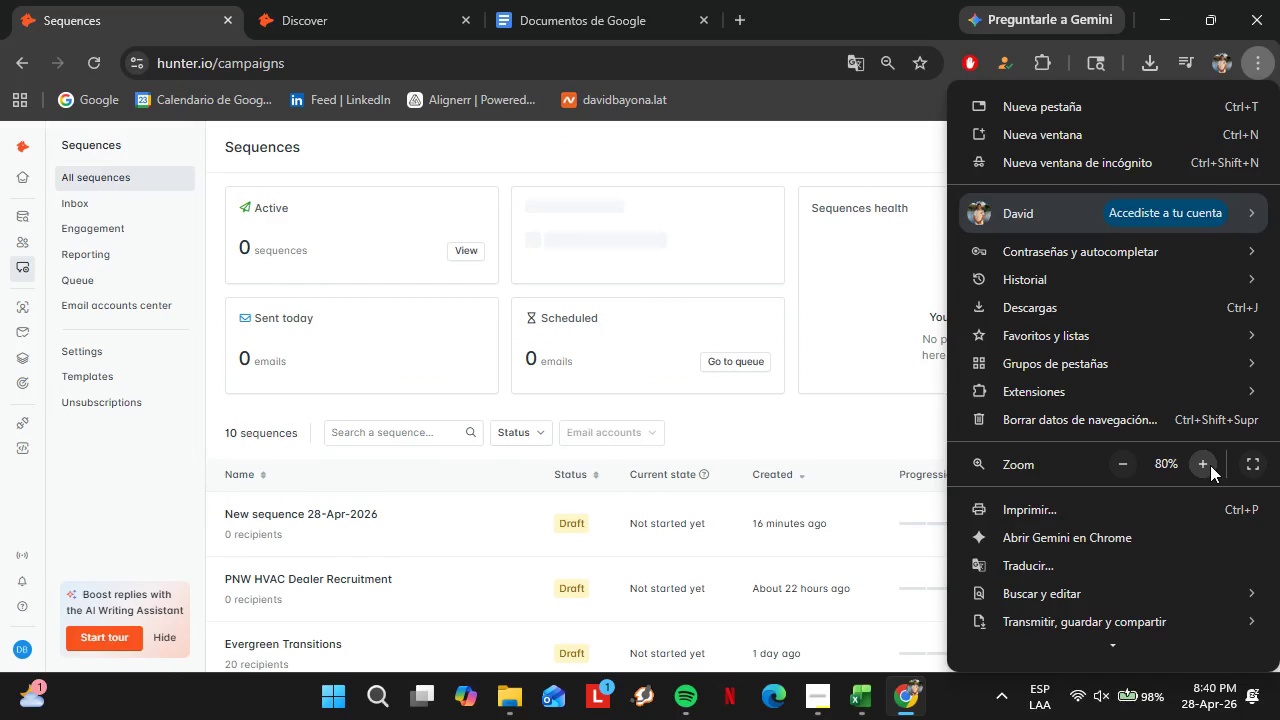 
double_click([1210, 465])
 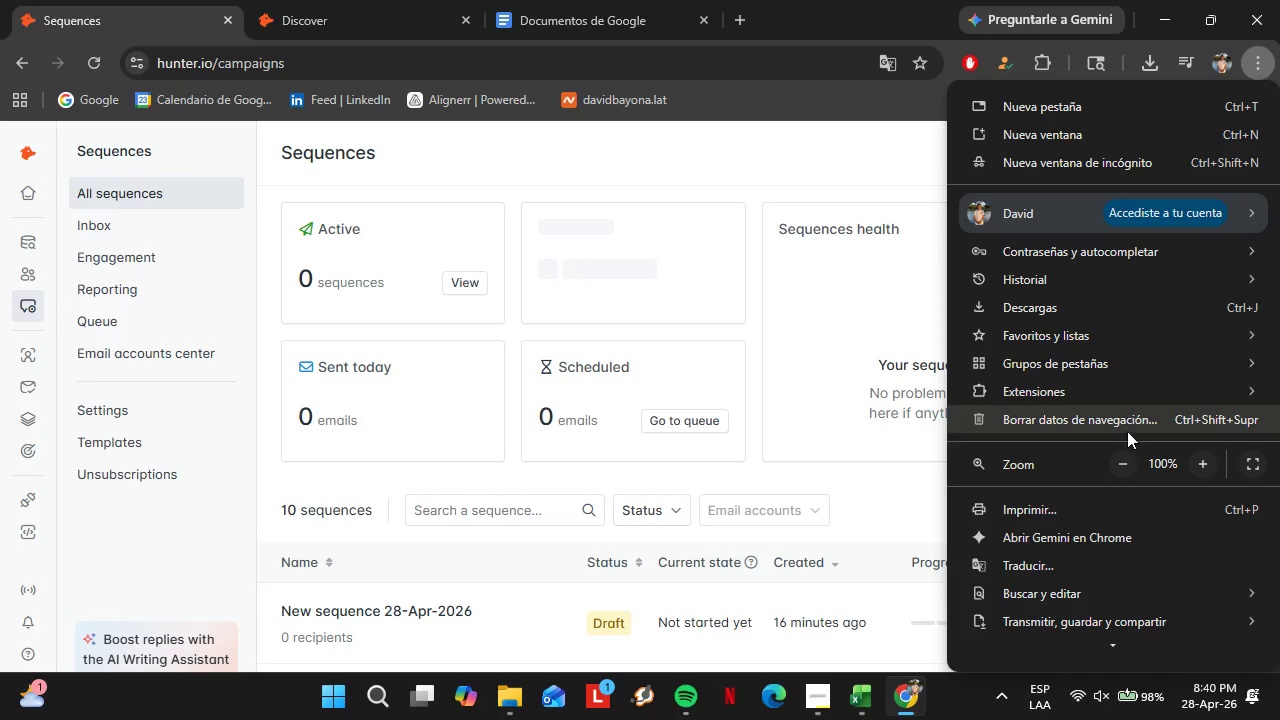 
left_click([1124, 476])
 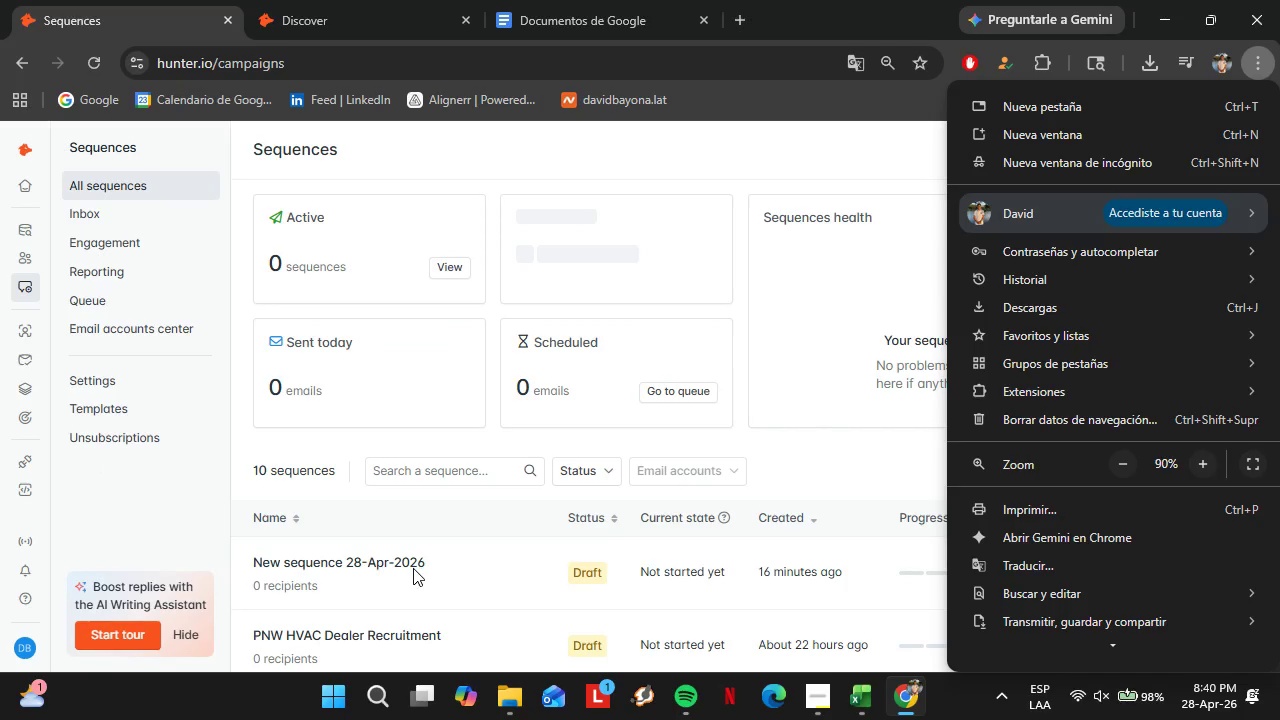 
left_click([413, 569])
 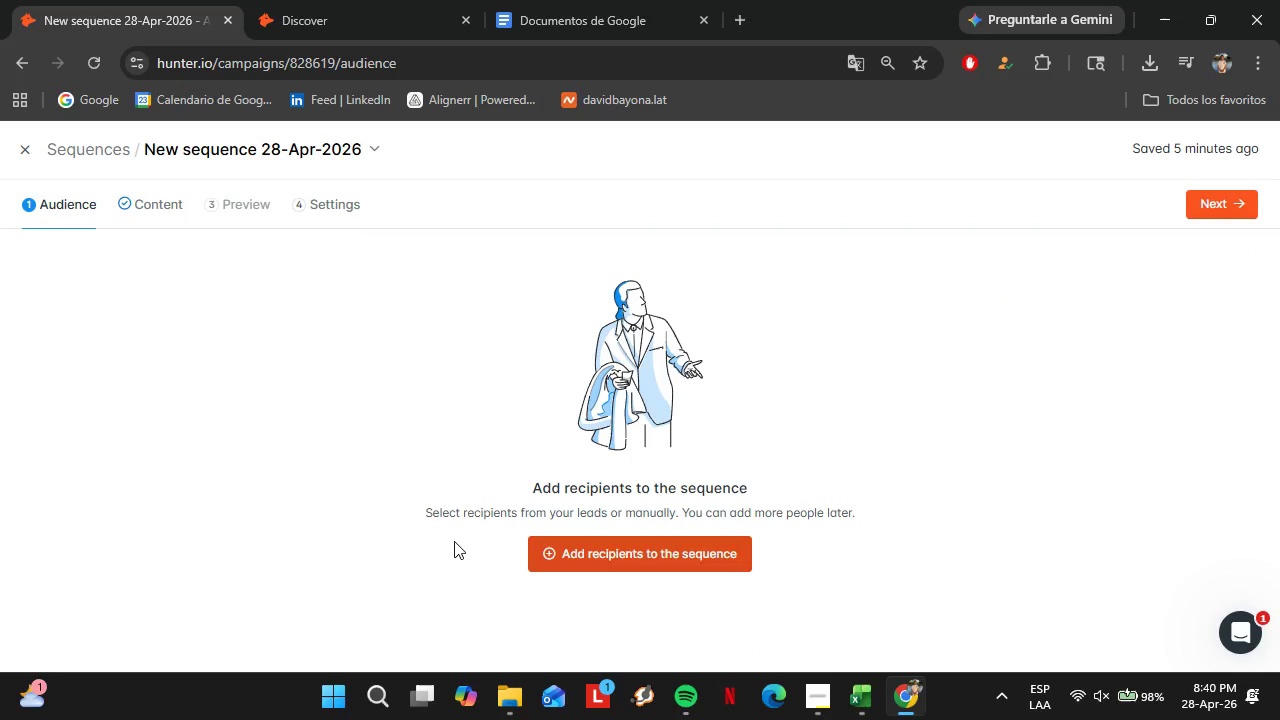 
left_click([146, 204])
 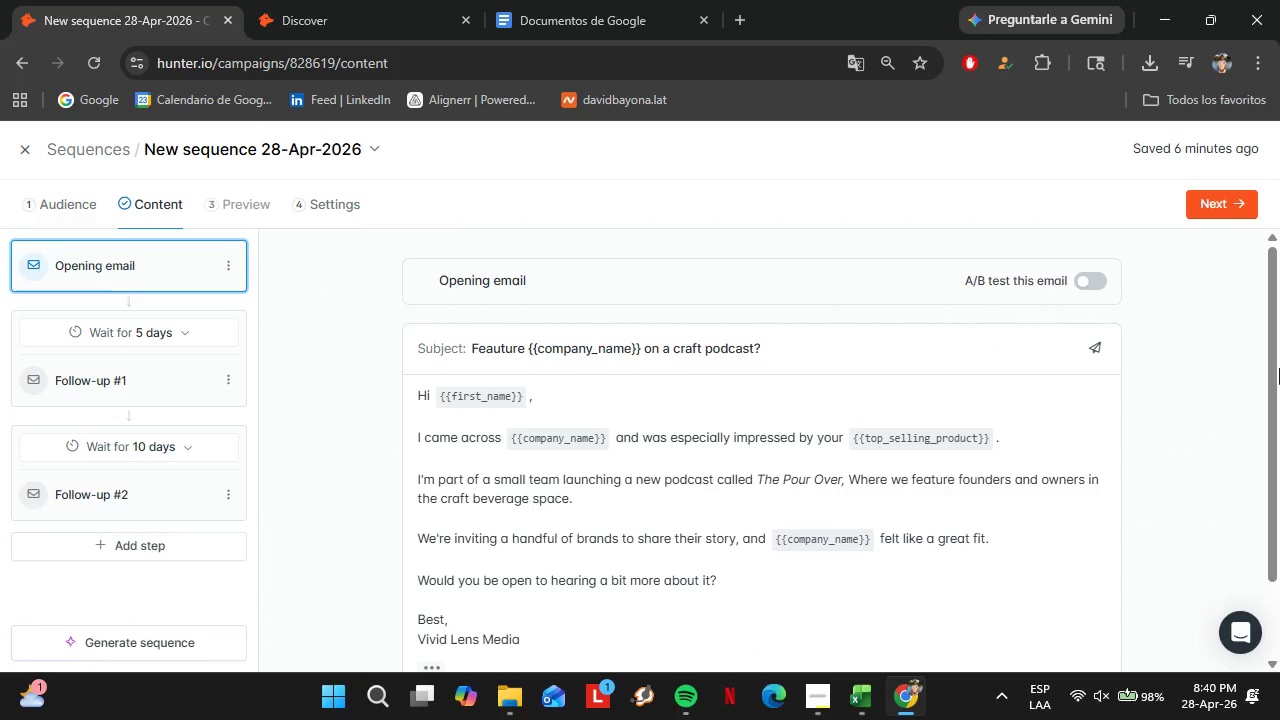 
left_click_drag(start_coordinate=[1279, 274], to_coordinate=[1279, 329])
 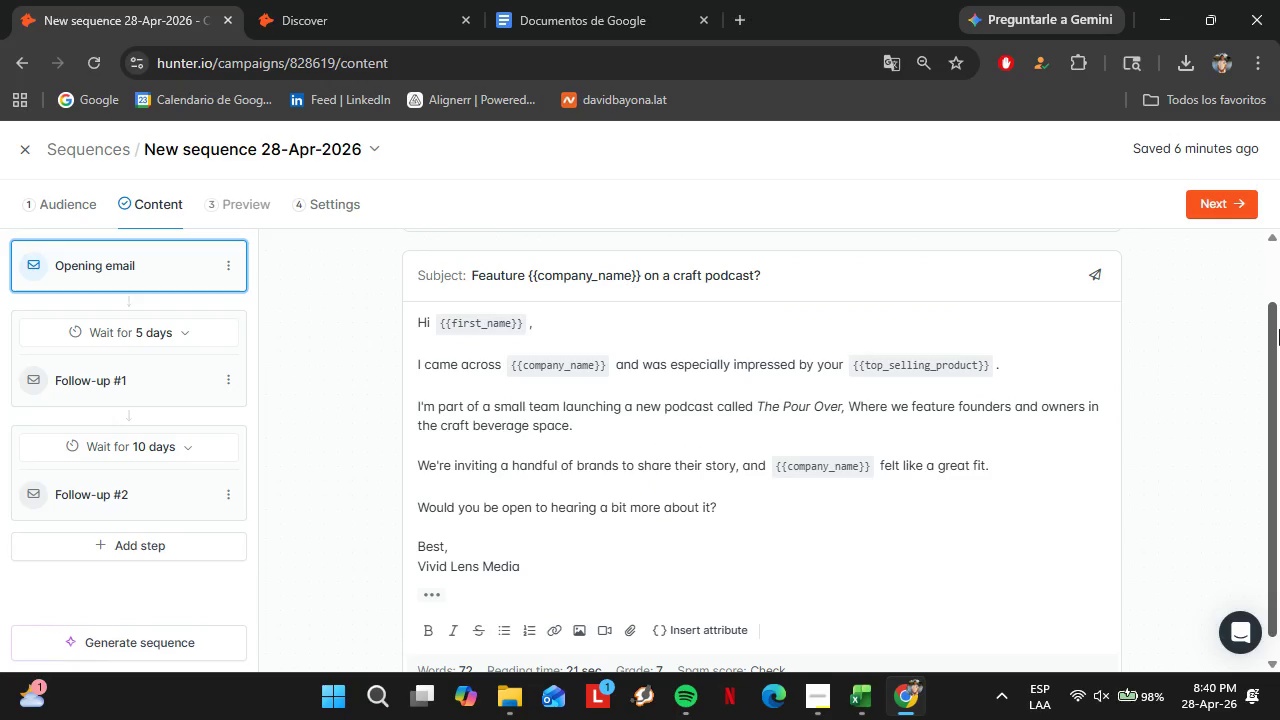 
wait(8.5)
 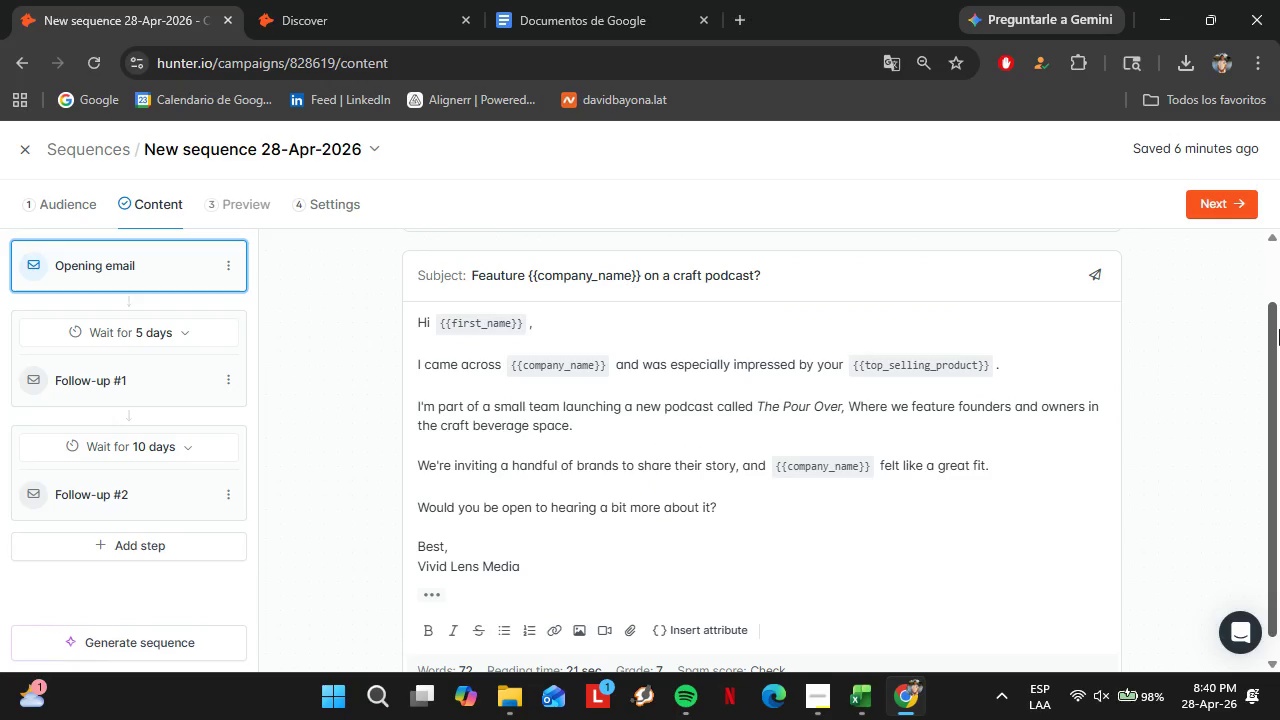 
left_click([130, 375])
 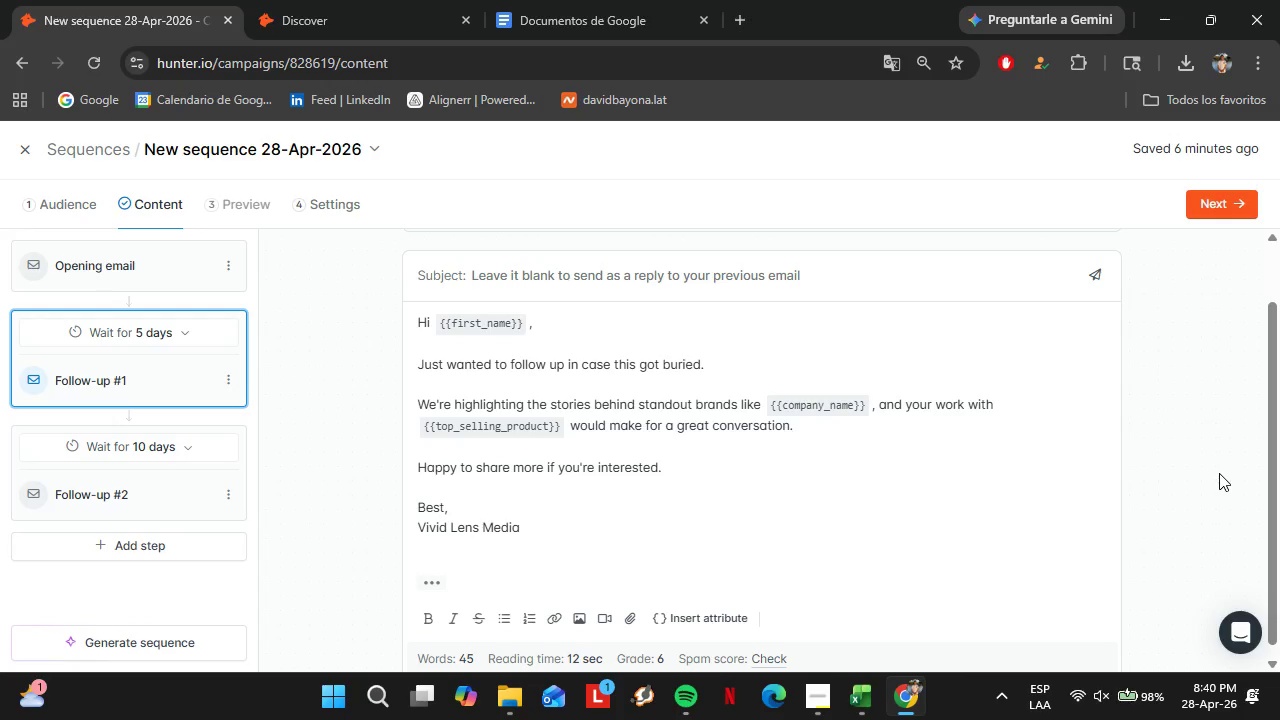 
wait(8.5)
 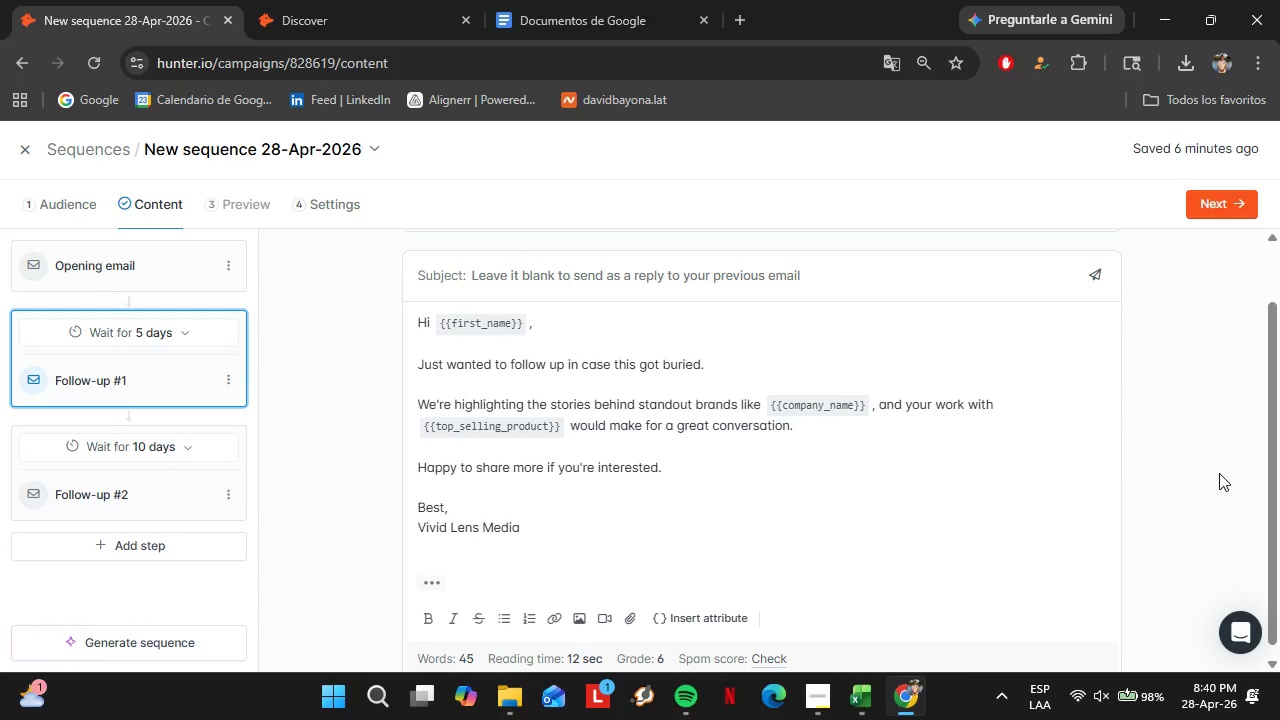 
left_click([161, 492])
 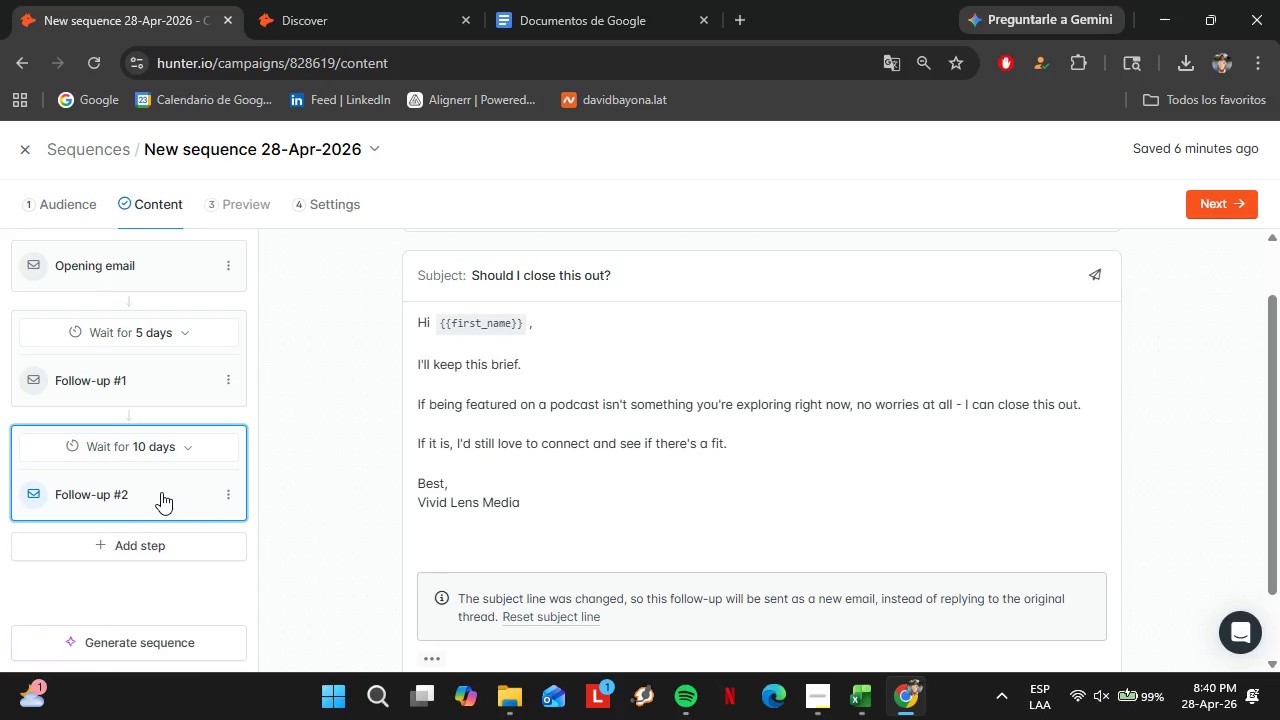 
wait(9.22)
 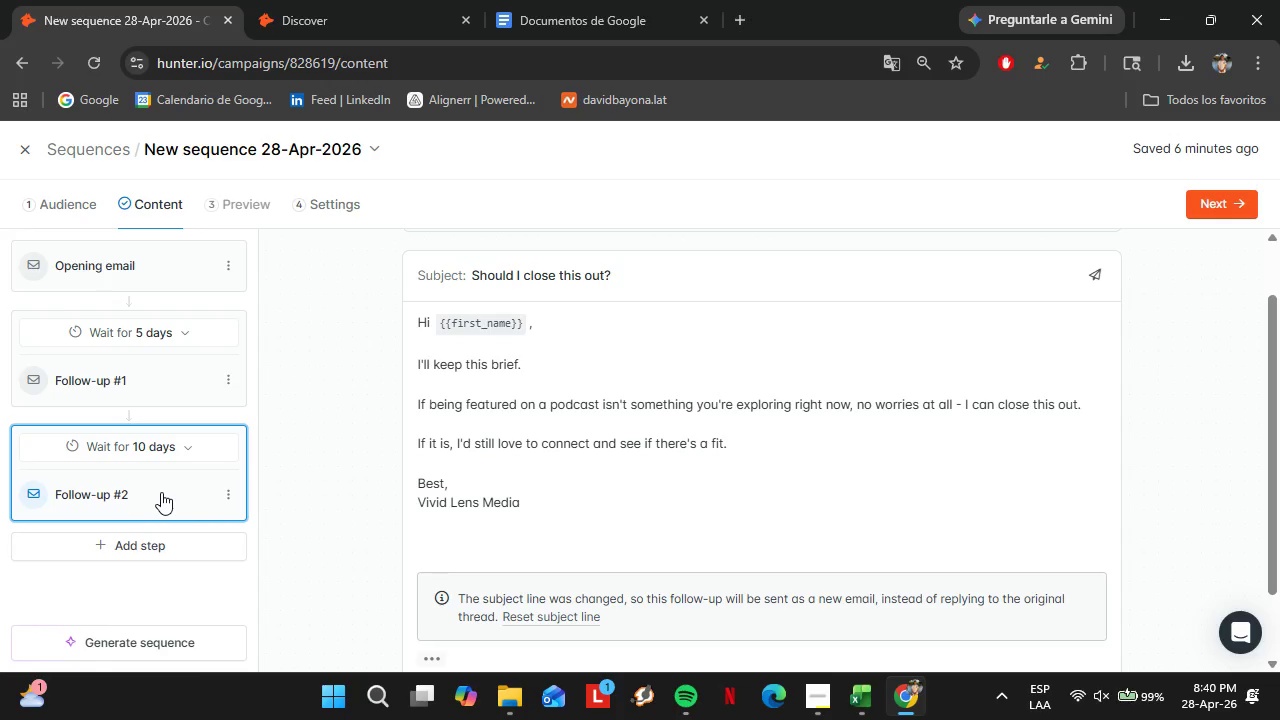 
left_click([314, 185])
 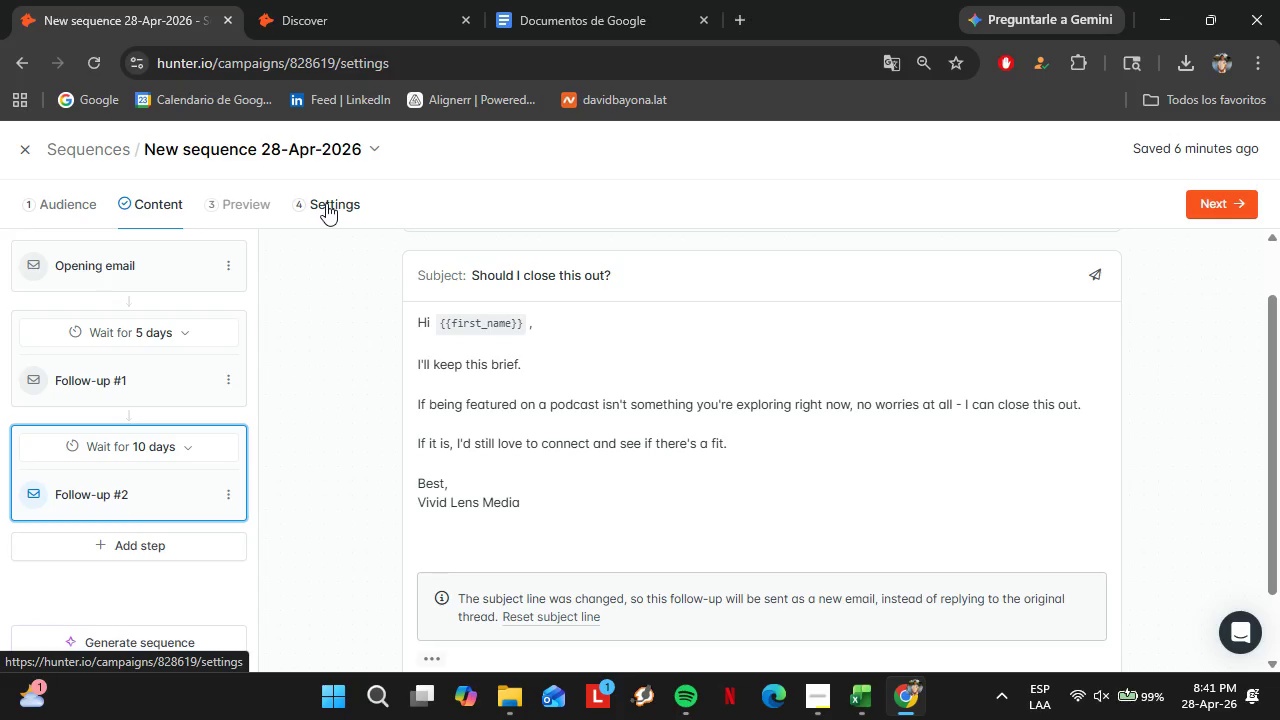 
scroll: coordinate [753, 518], scroll_direction: down, amount: 1.0
 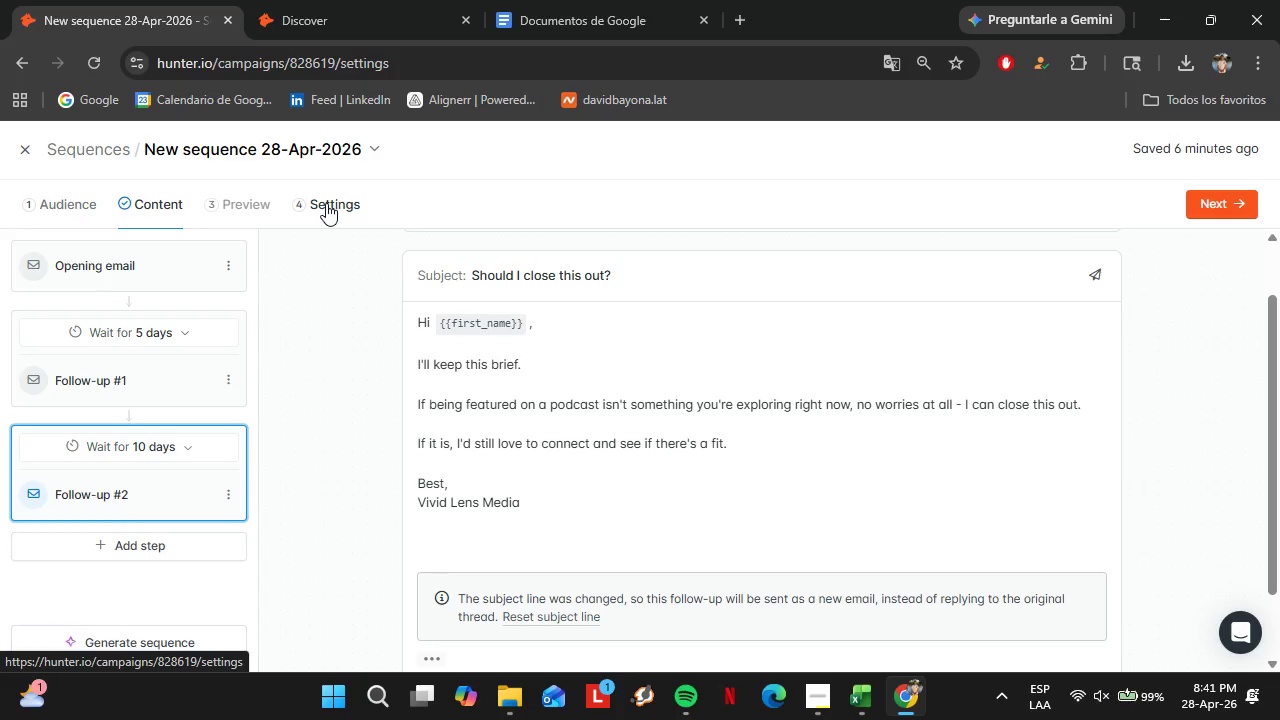 
left_click([1263, 66])
 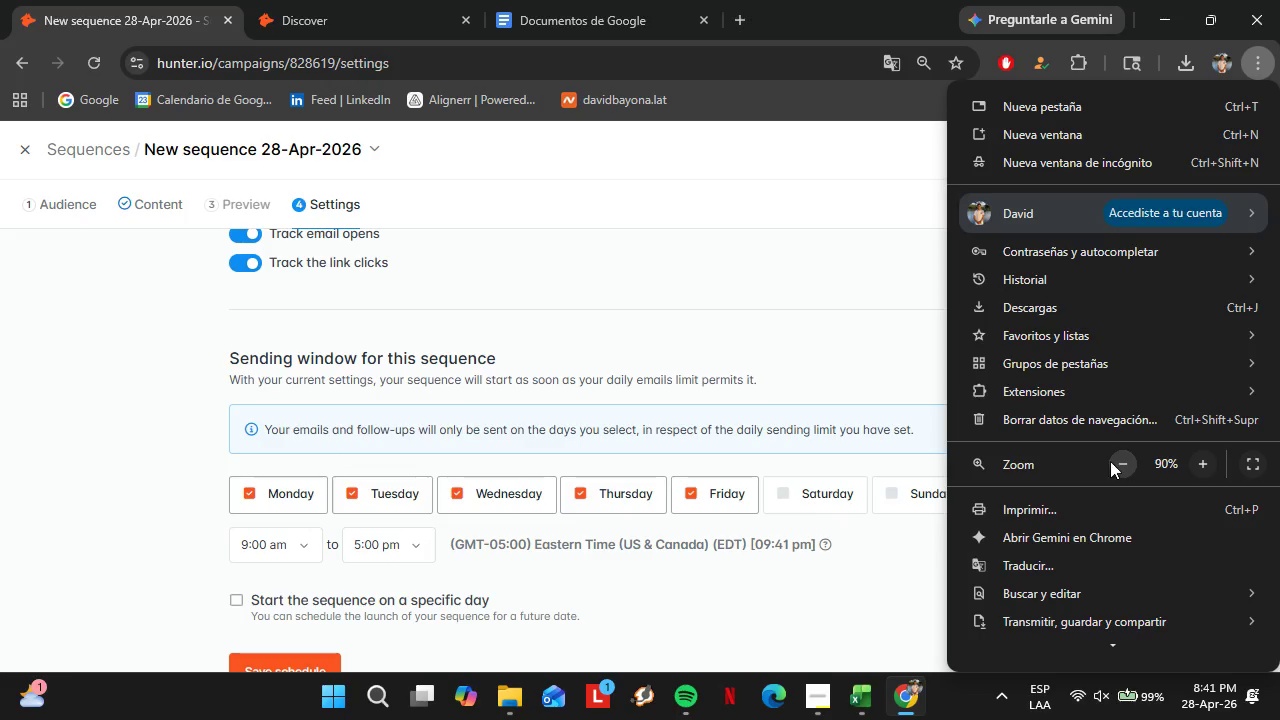 
scroll: coordinate [748, 510], scroll_direction: down, amount: 3.0
 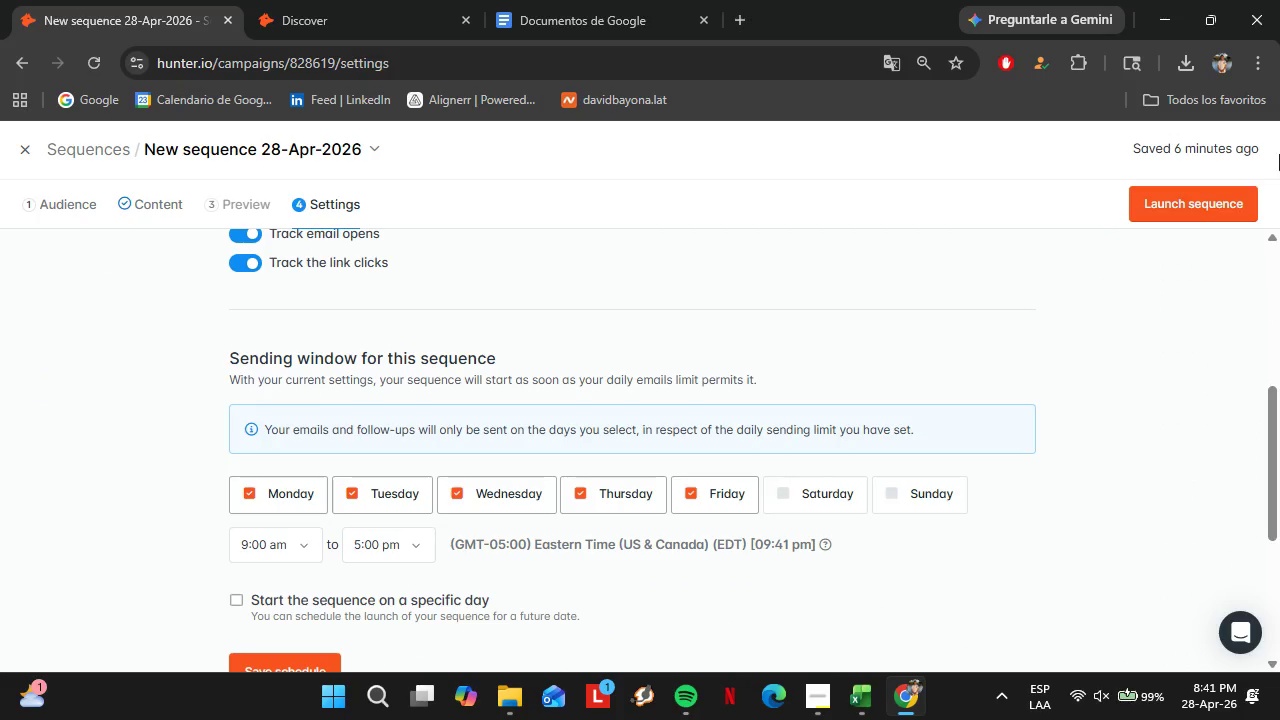 
left_click([1112, 457])
 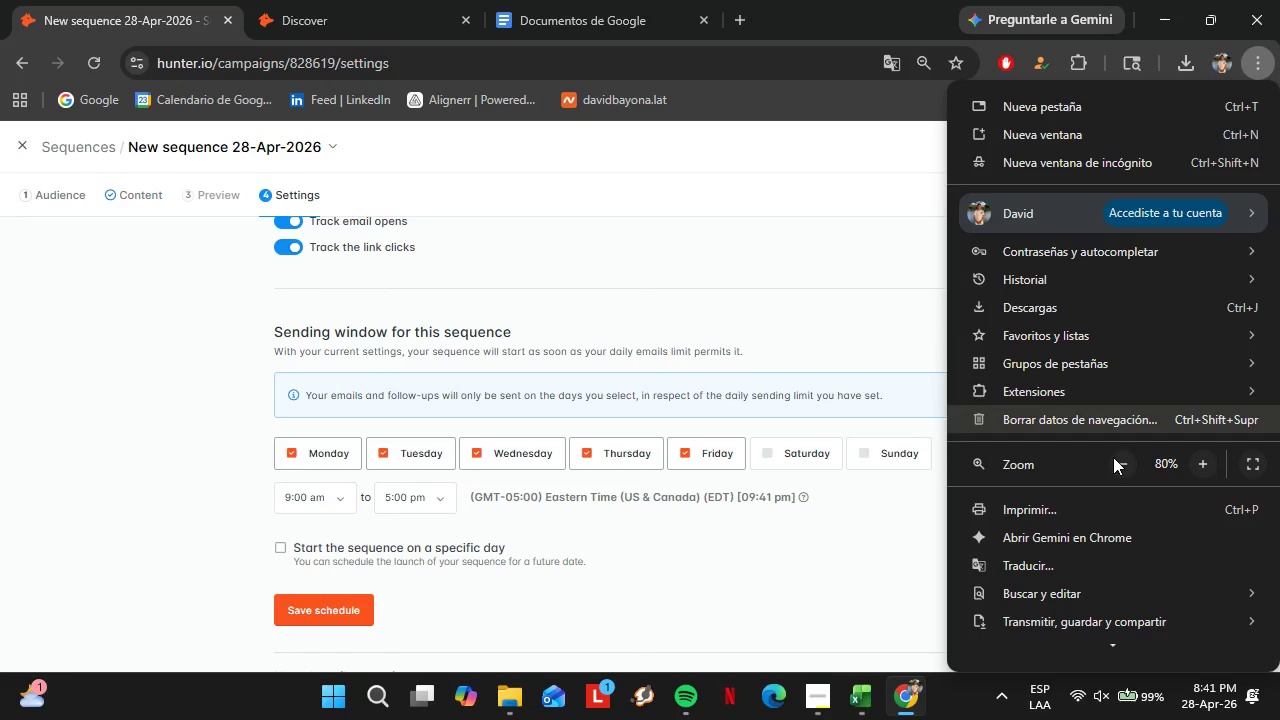 
scroll: coordinate [896, 441], scroll_direction: up, amount: 1.0
 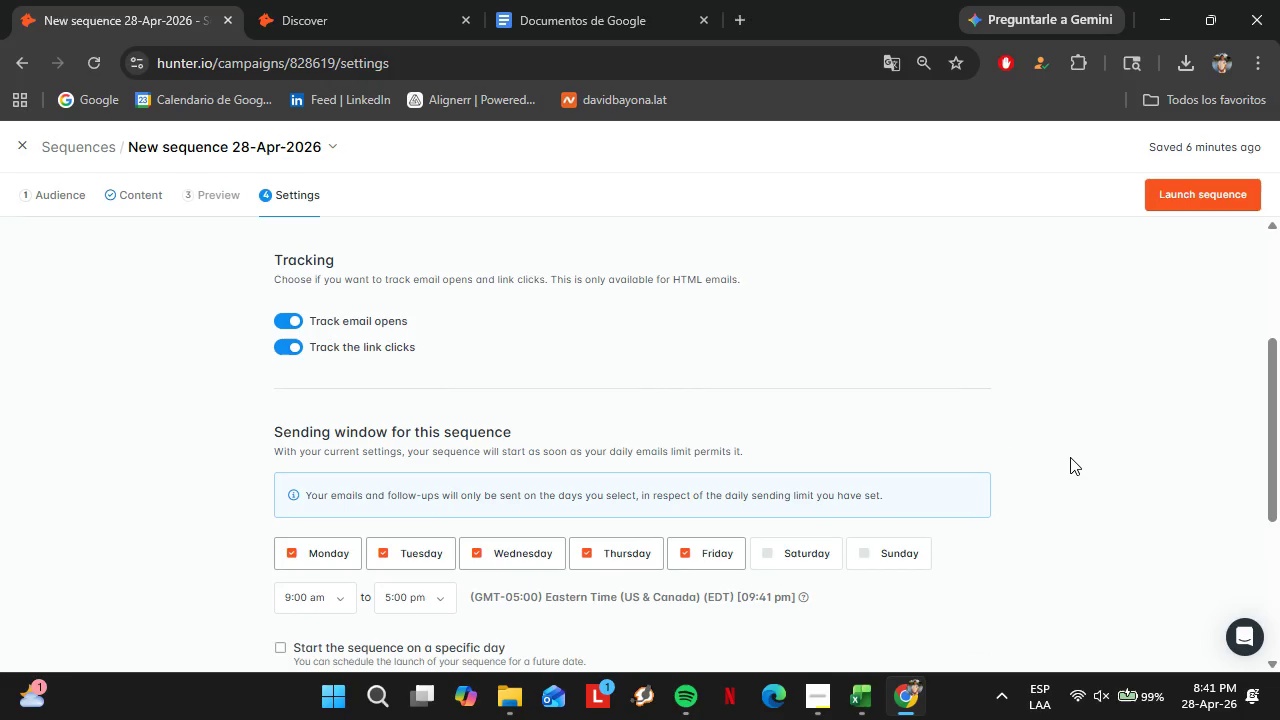 
wait(5.87)
 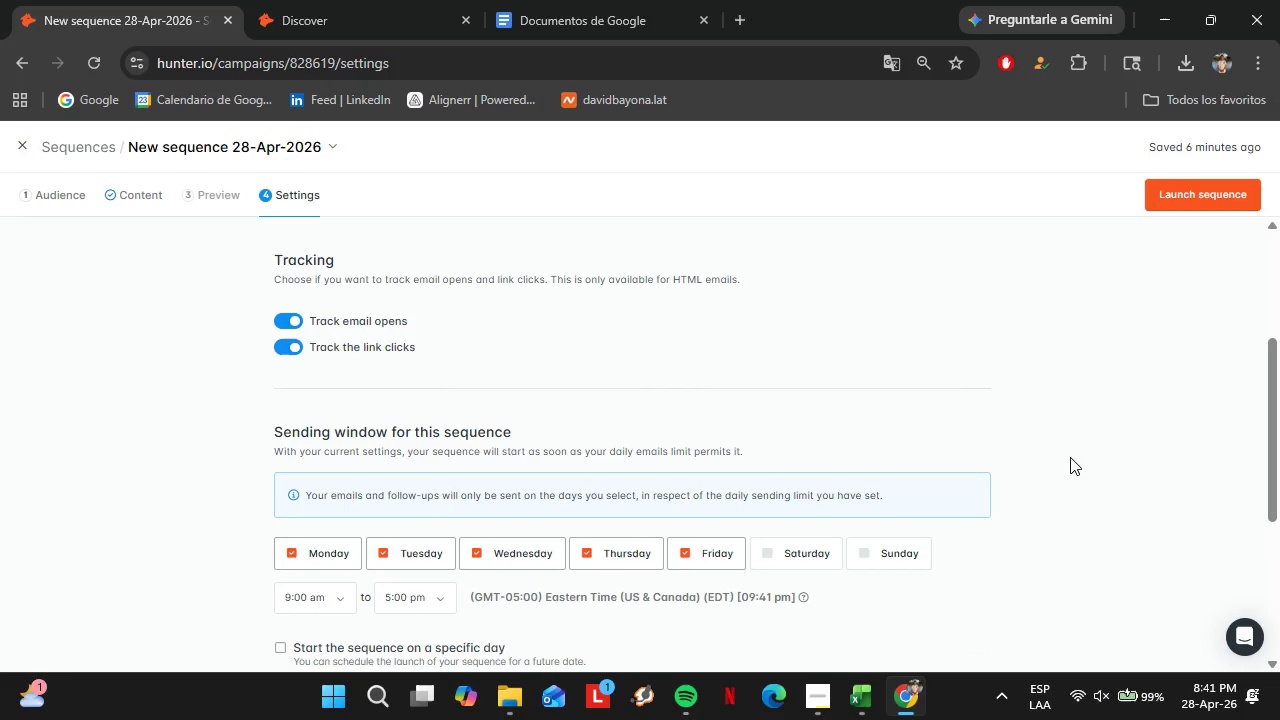 
scroll: coordinate [977, 484], scroll_direction: down, amount: 9.0
 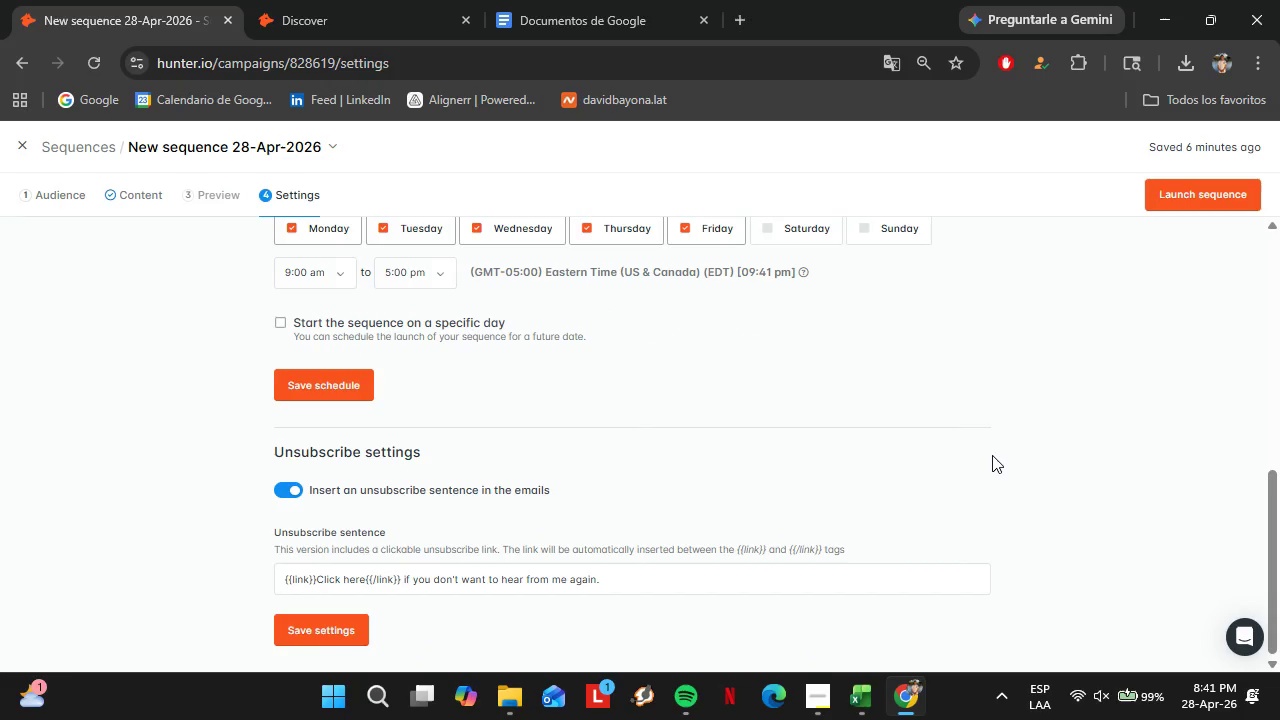 
wait(7.23)
 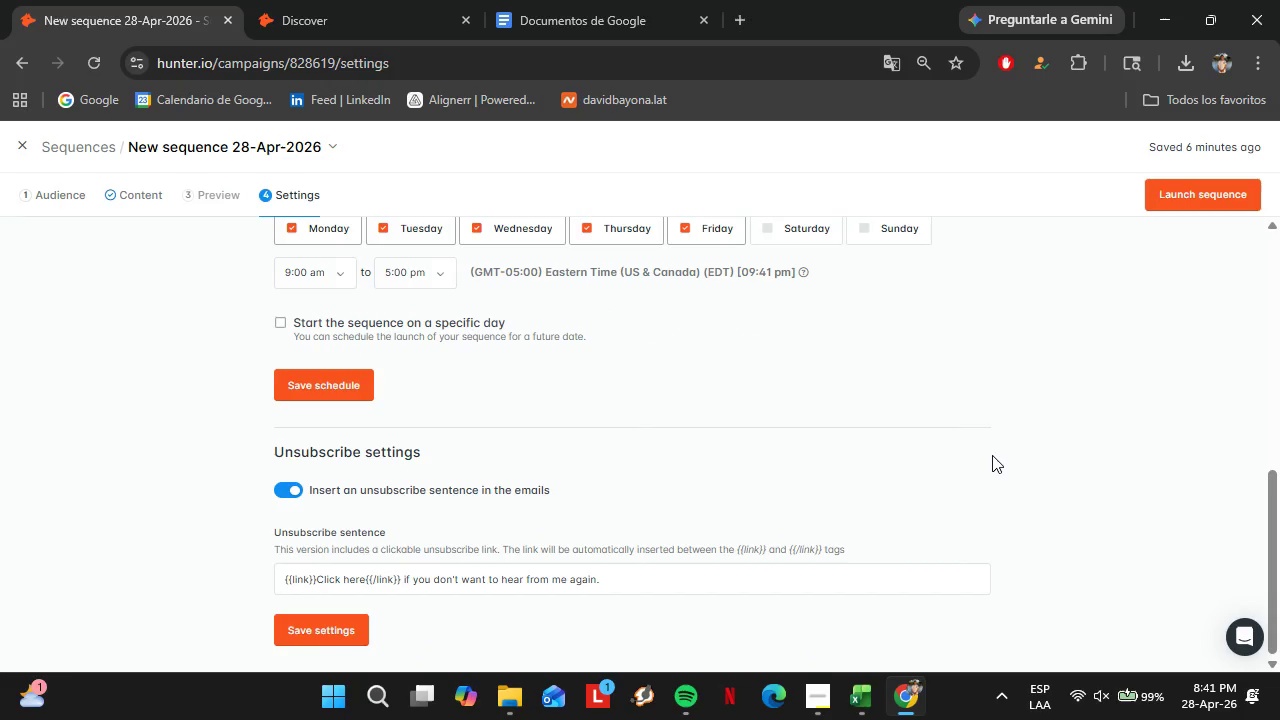 
left_click([814, 694])
 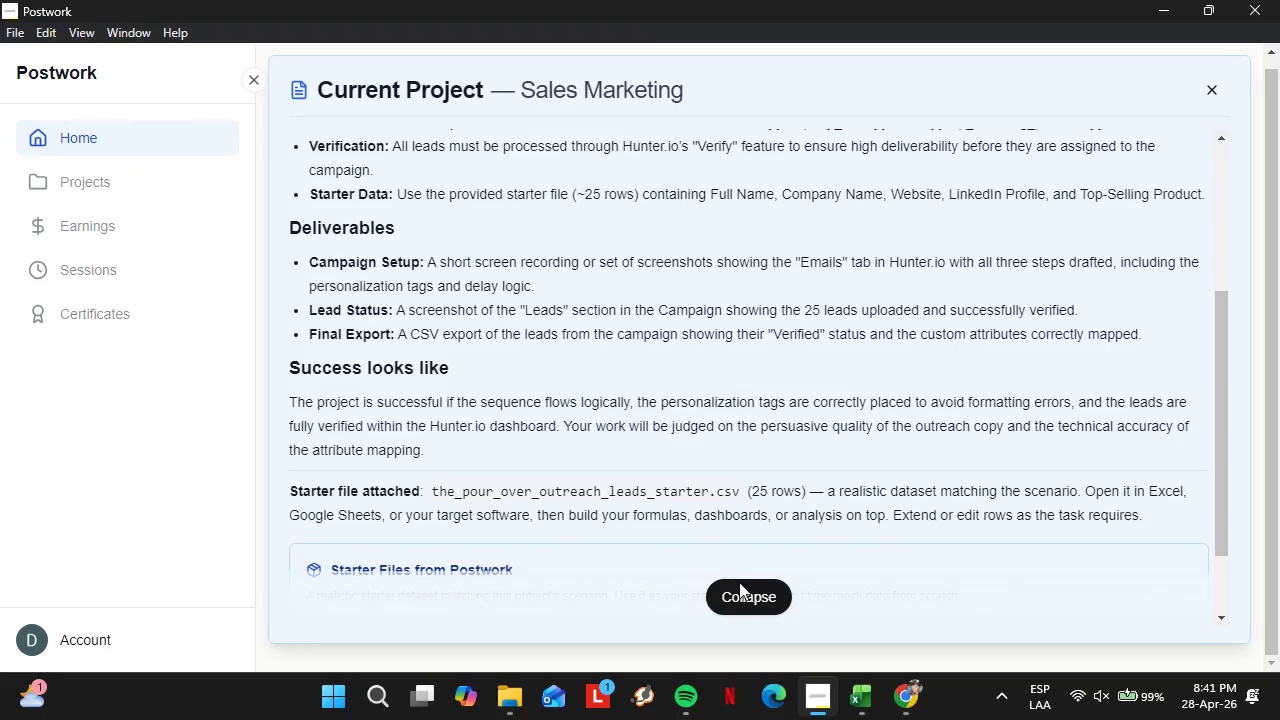 
left_click([743, 599])